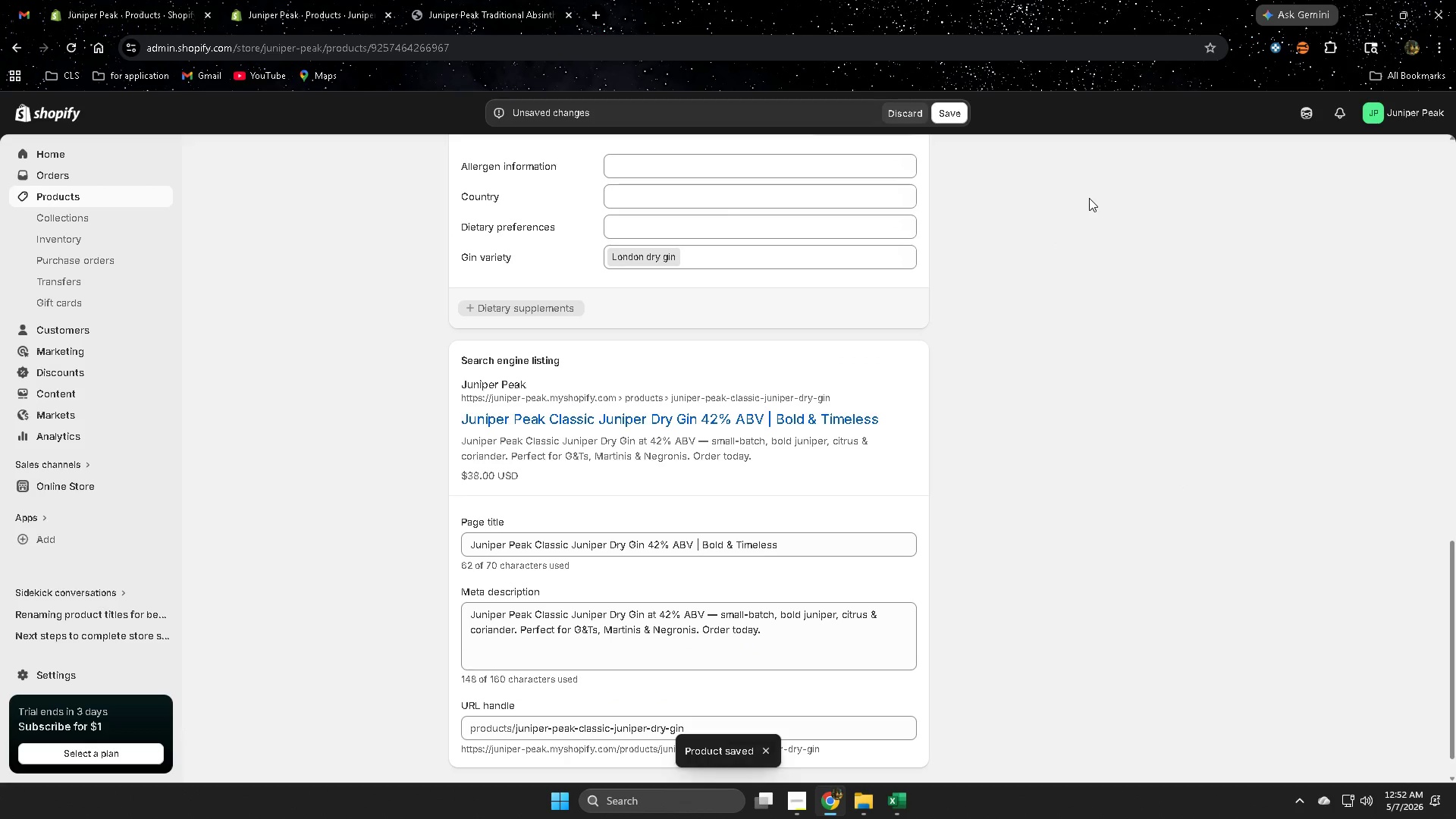 
wait(10.41)
 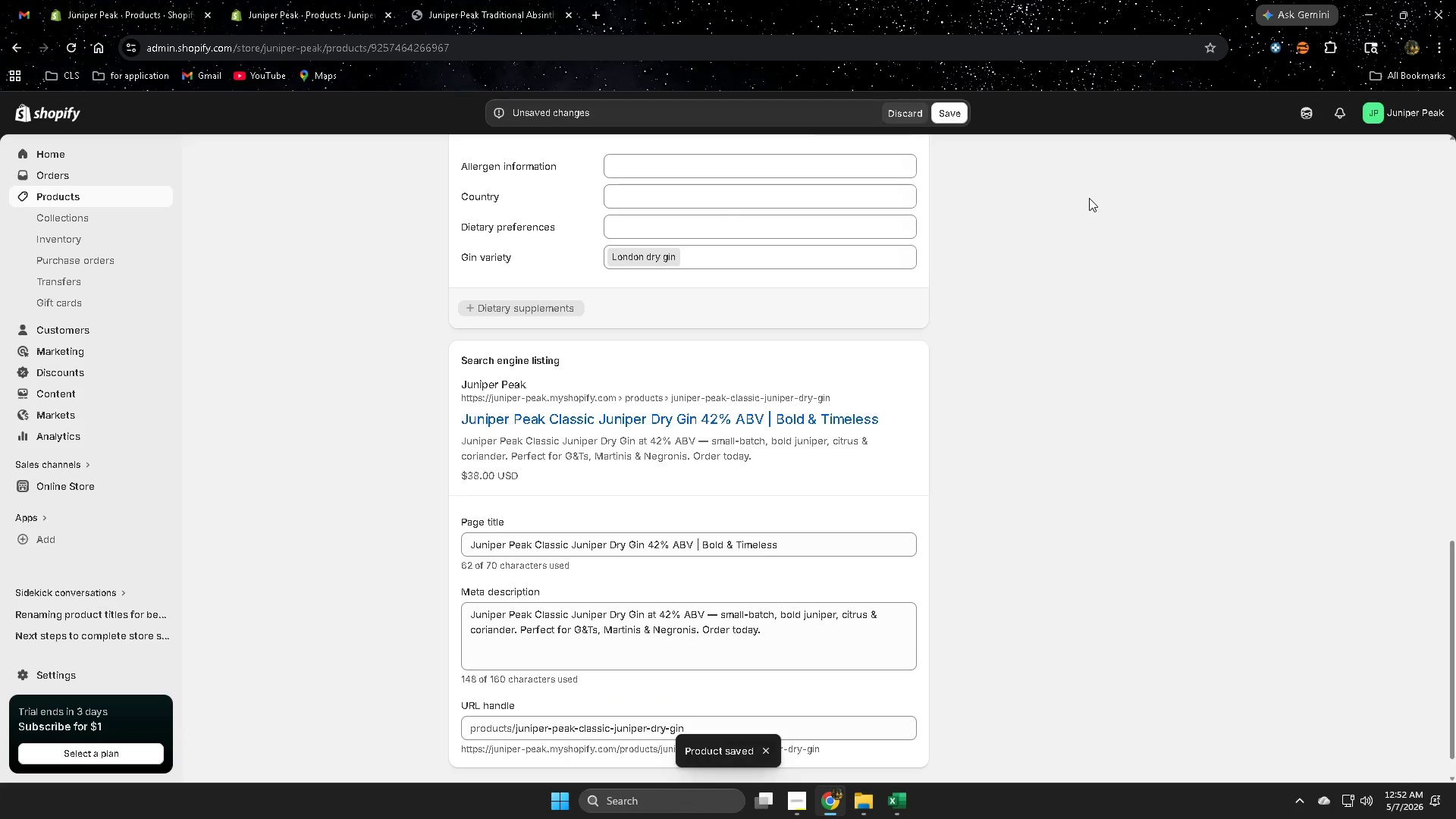 
left_click([480, 469])
 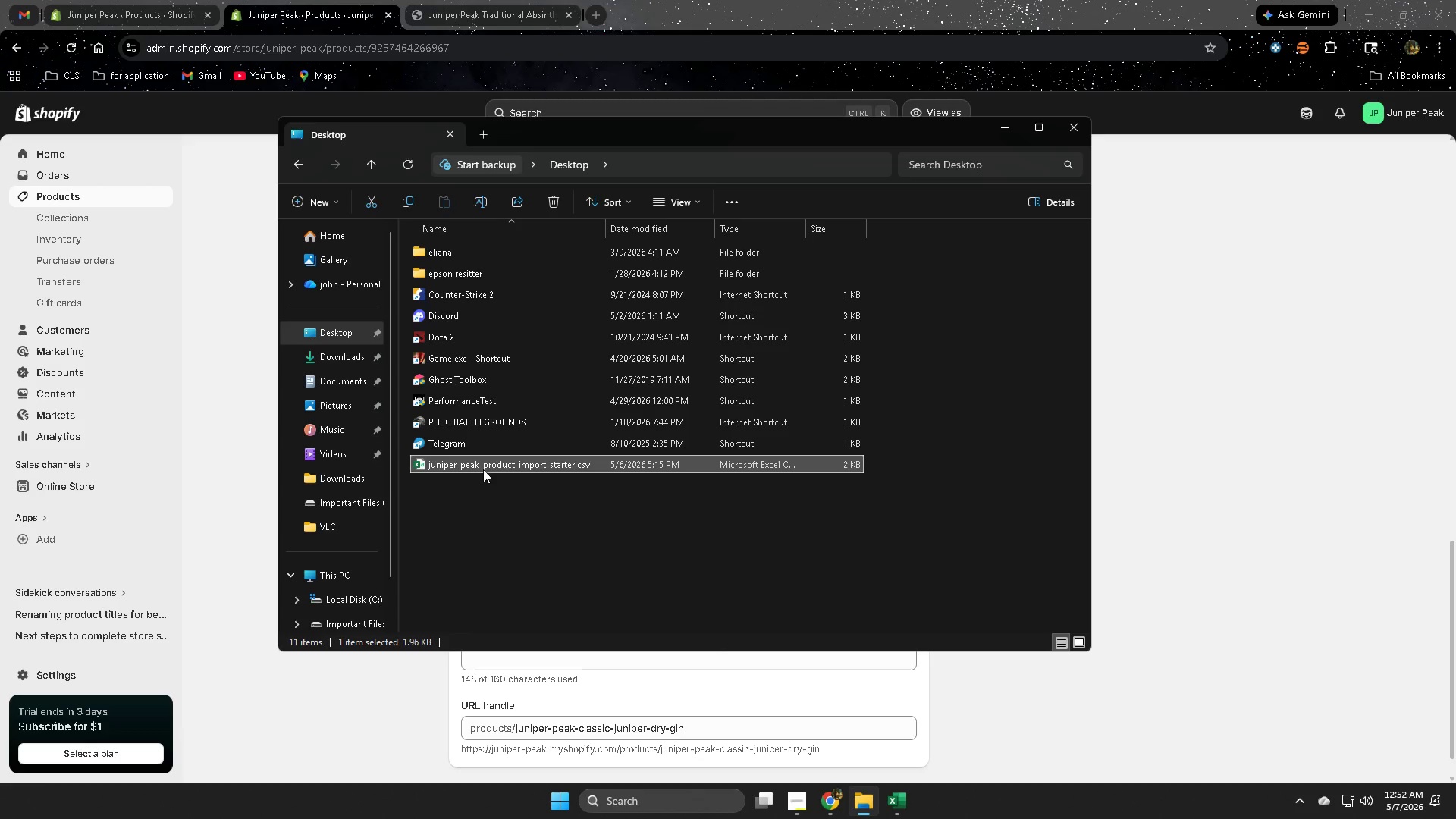 
key(Delete)
 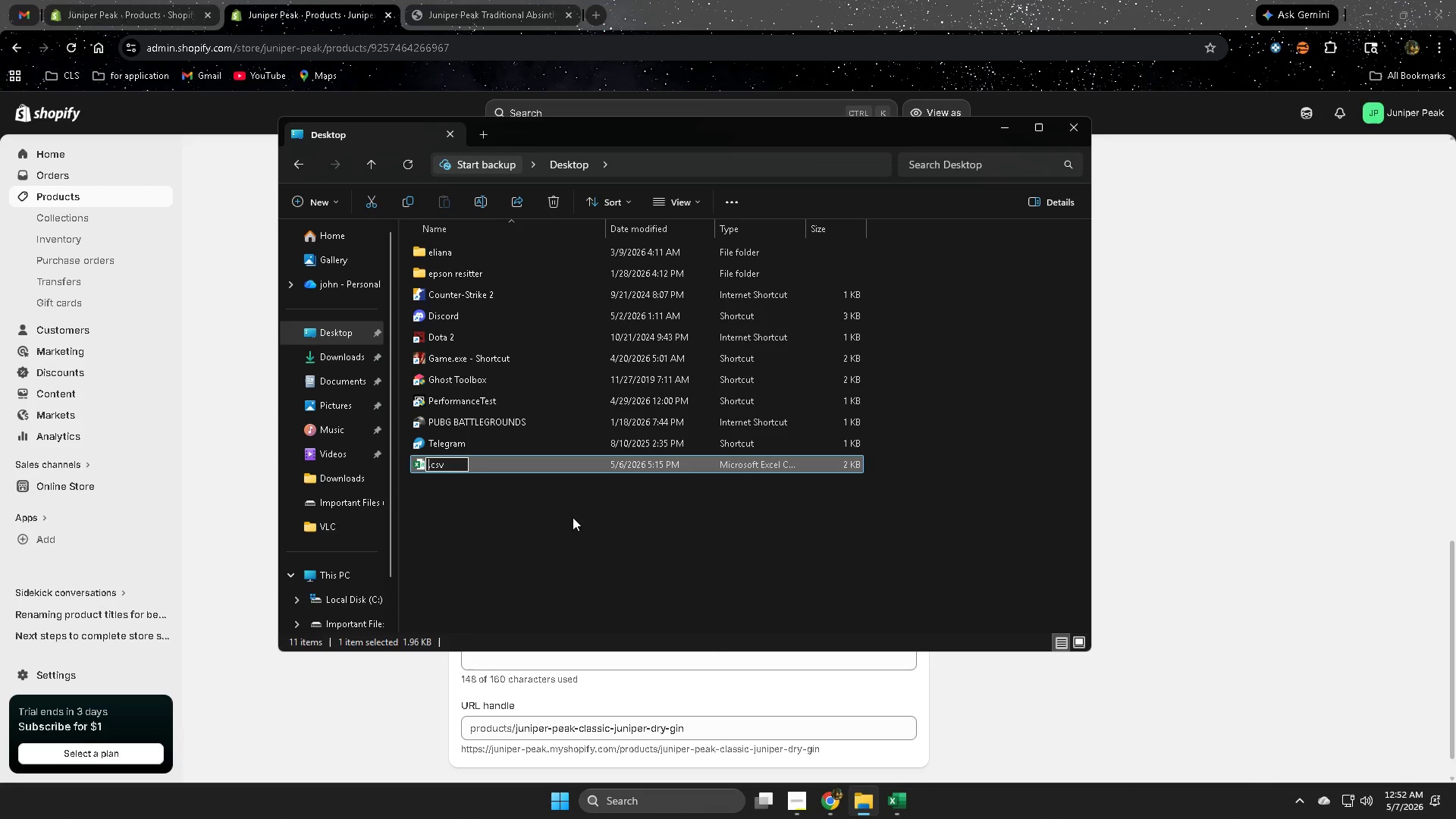 
left_click([664, 537])
 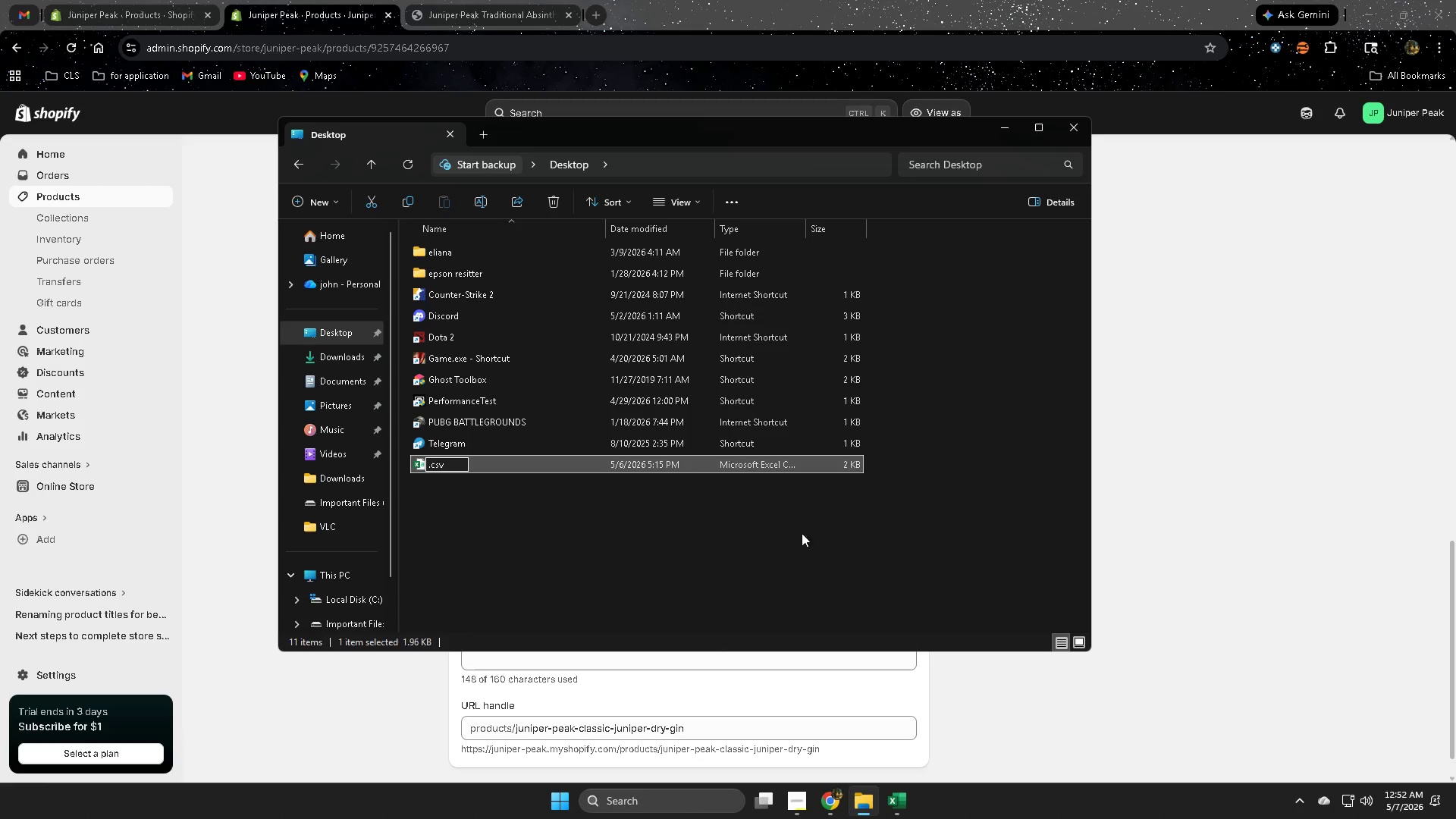 
left_click([937, 520])
 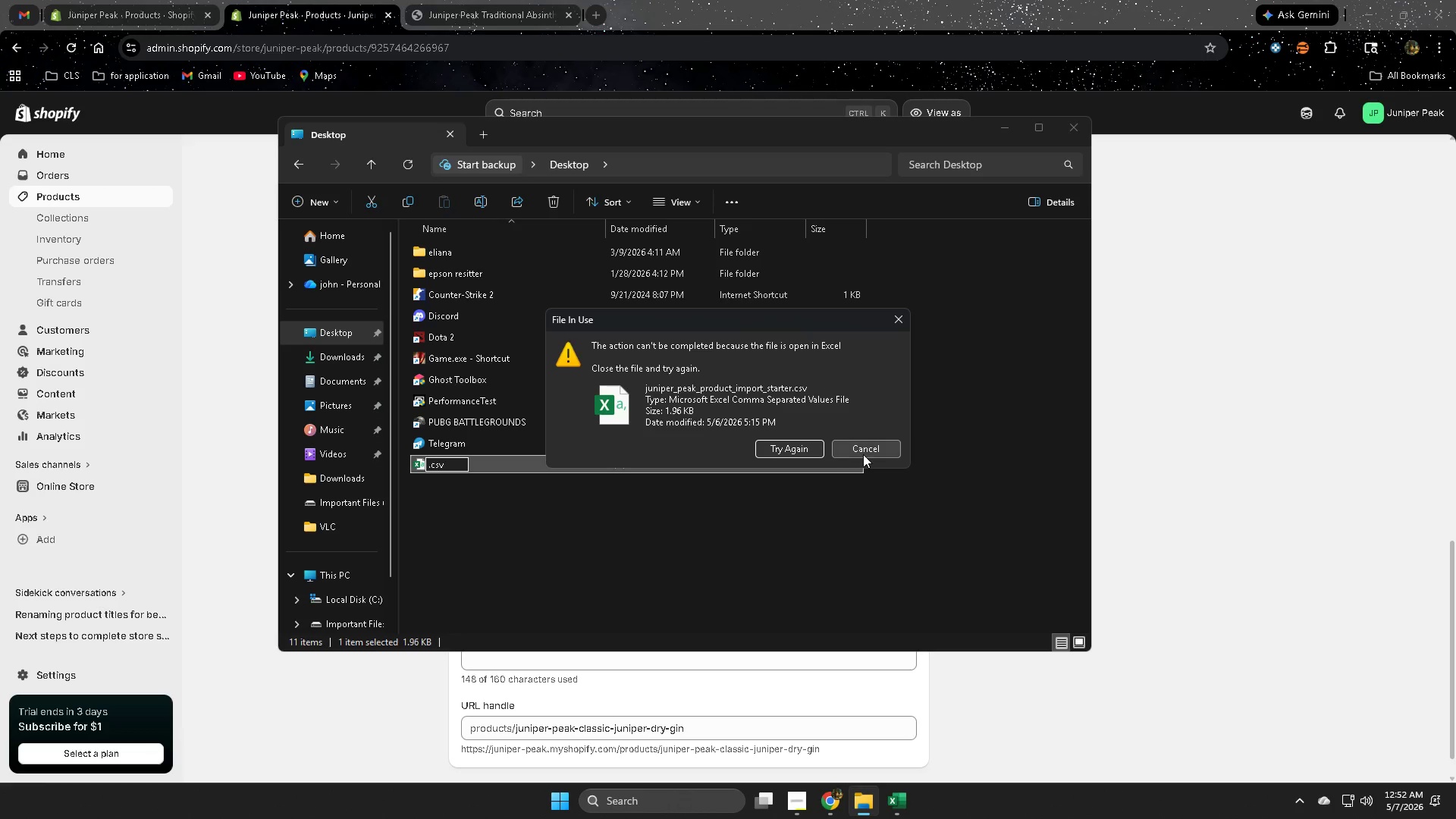 
left_click([864, 451])
 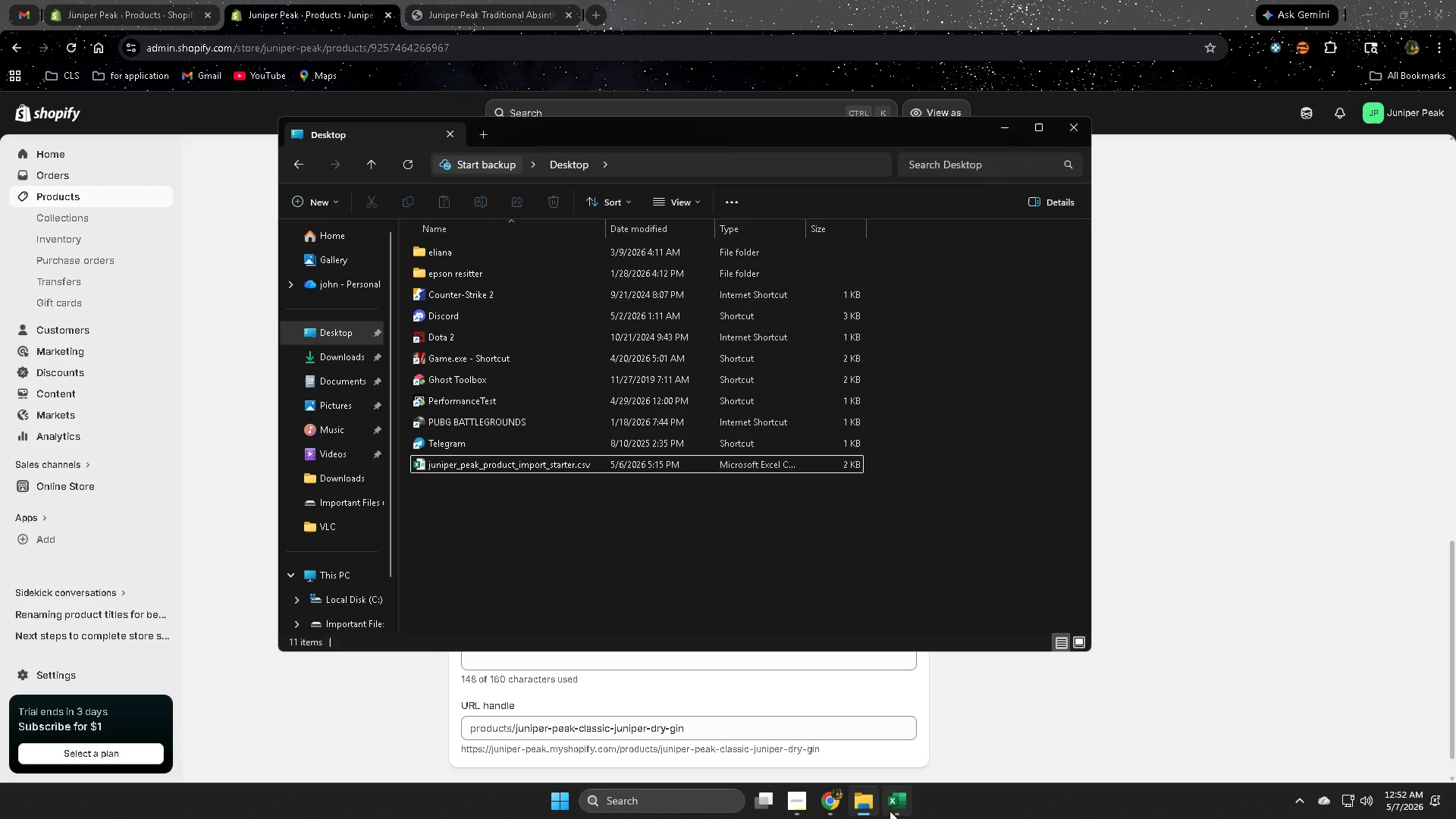 
left_click([968, 690])
 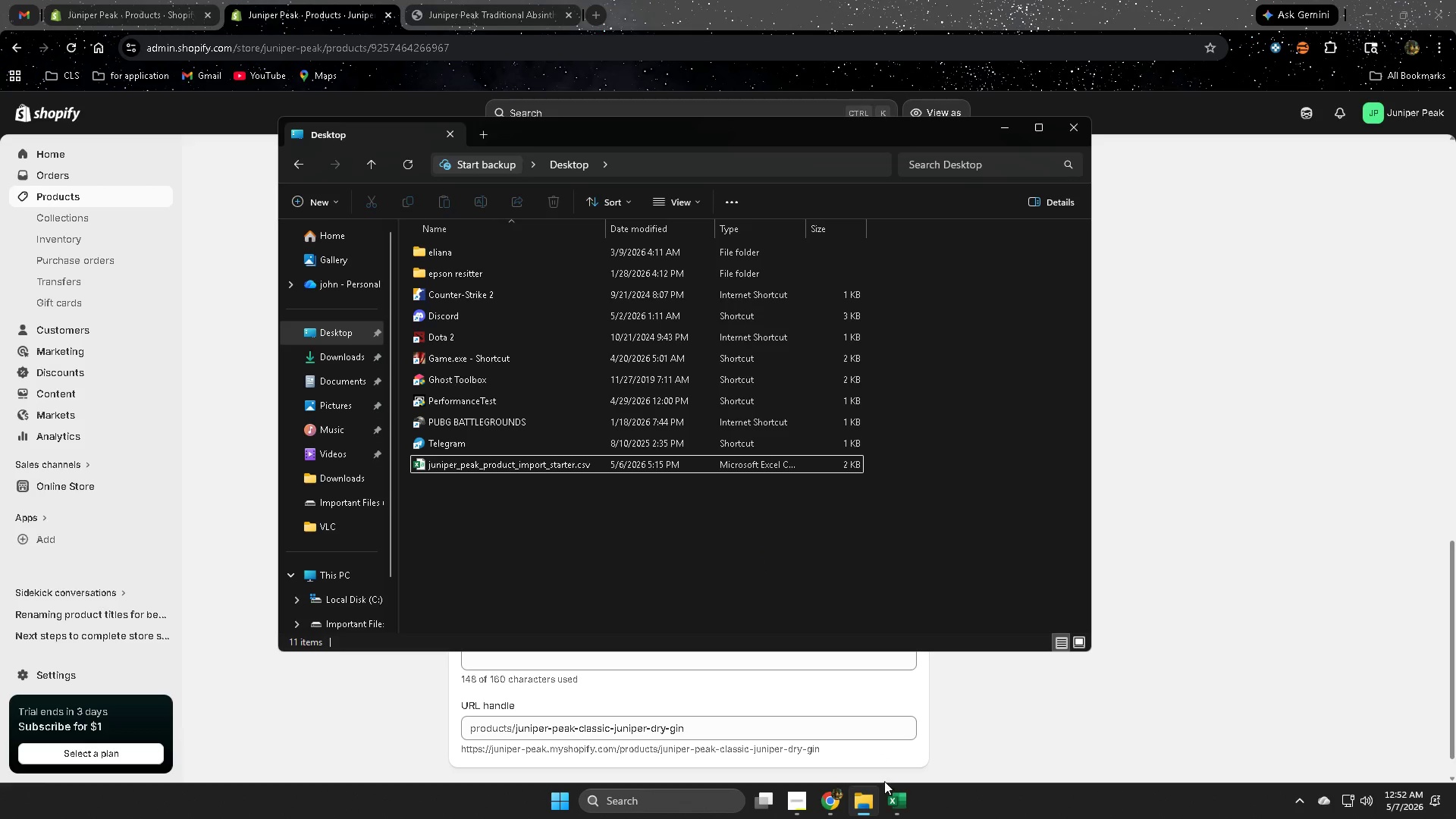 
left_click([907, 805])
 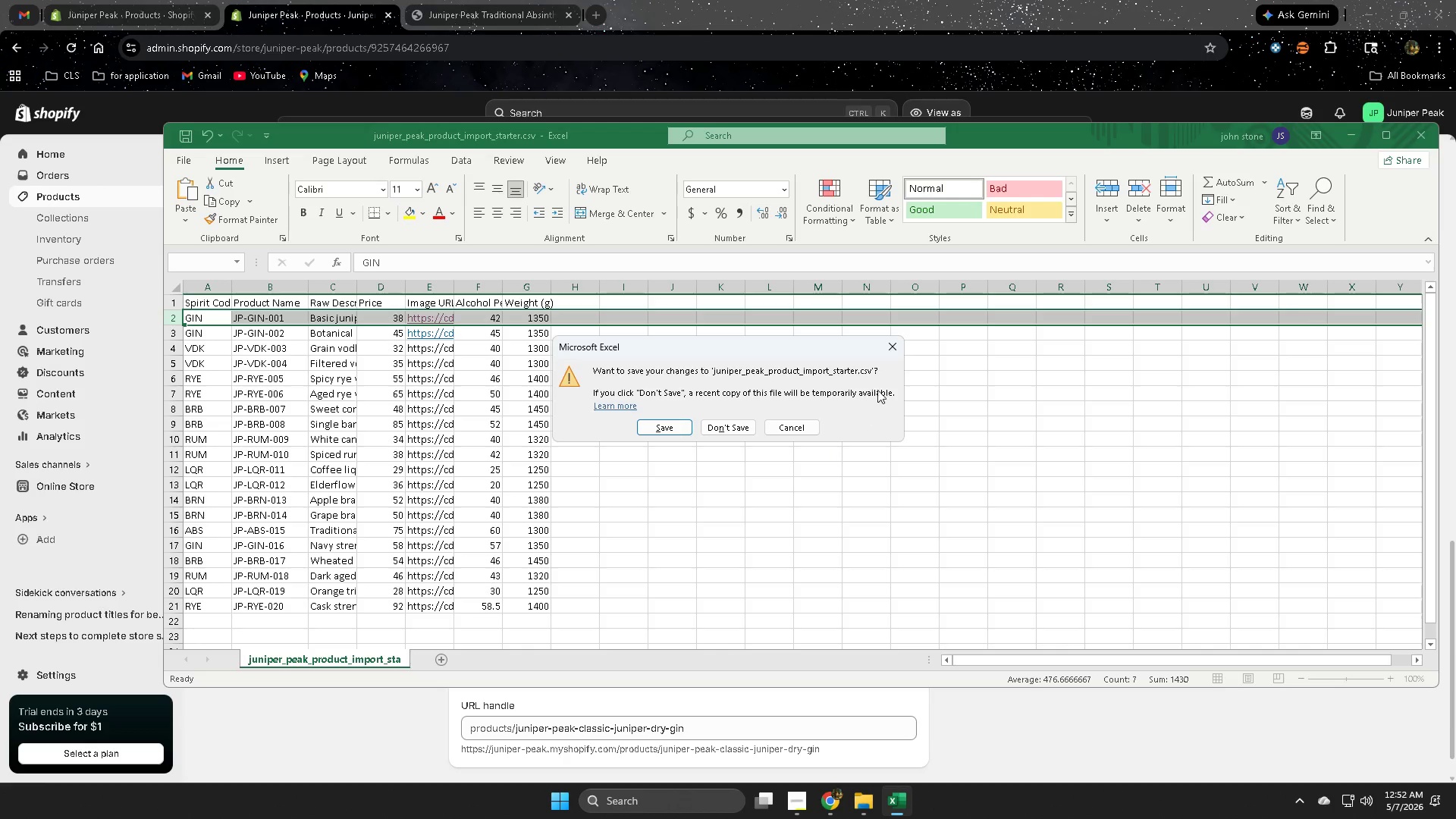 
left_click([899, 351])
 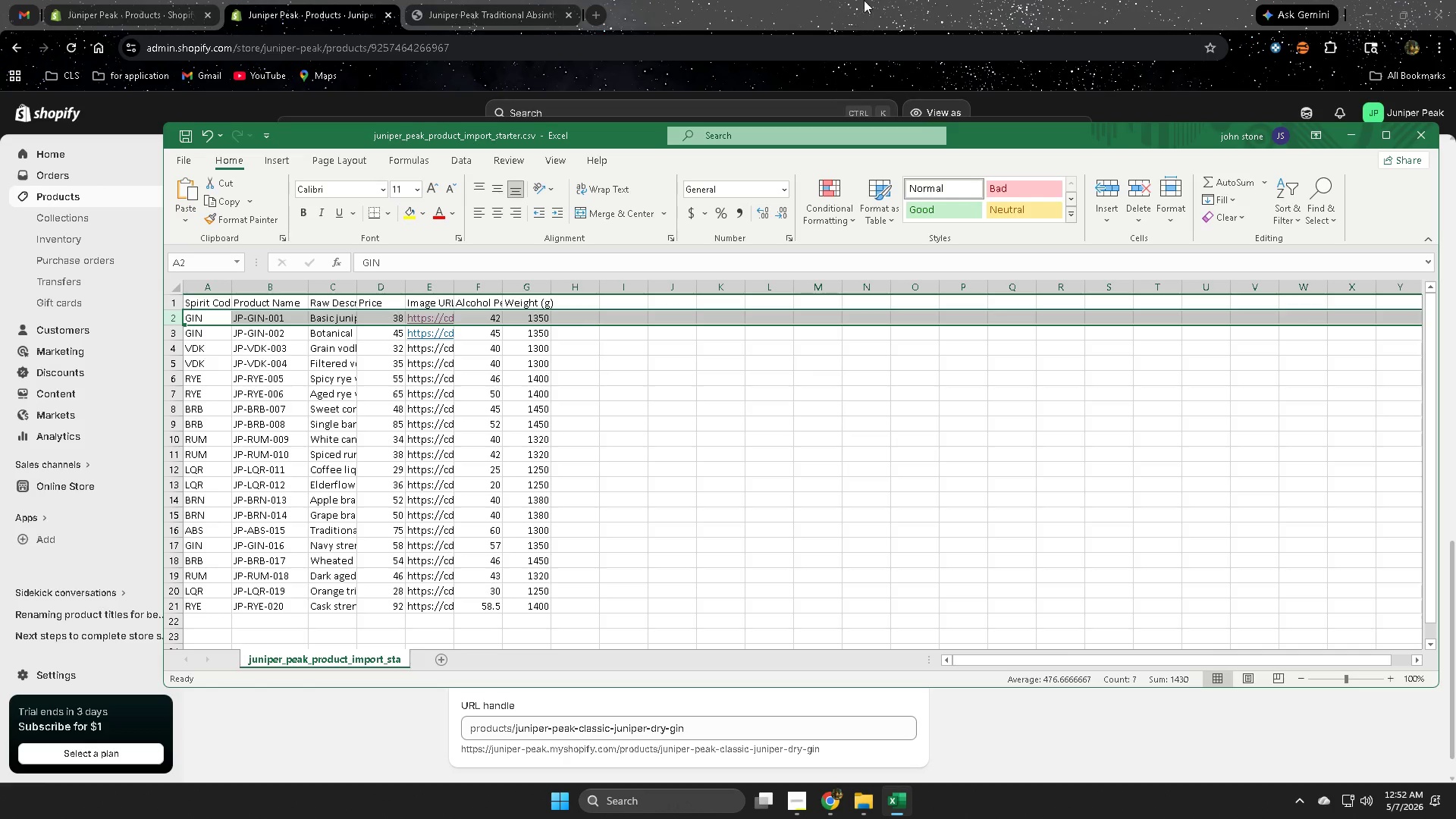 
left_click([870, 0])
 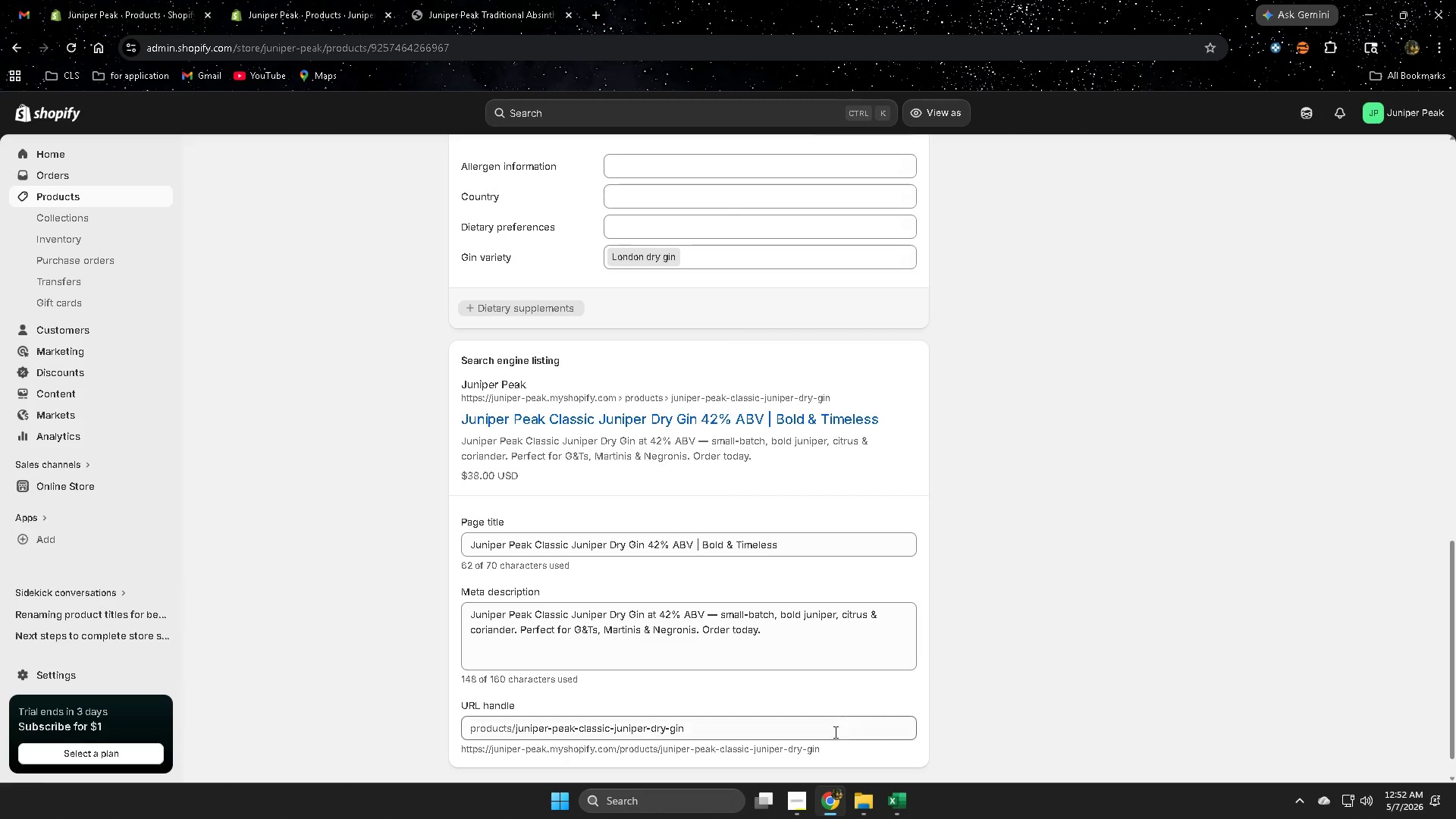 
left_click([868, 811])
 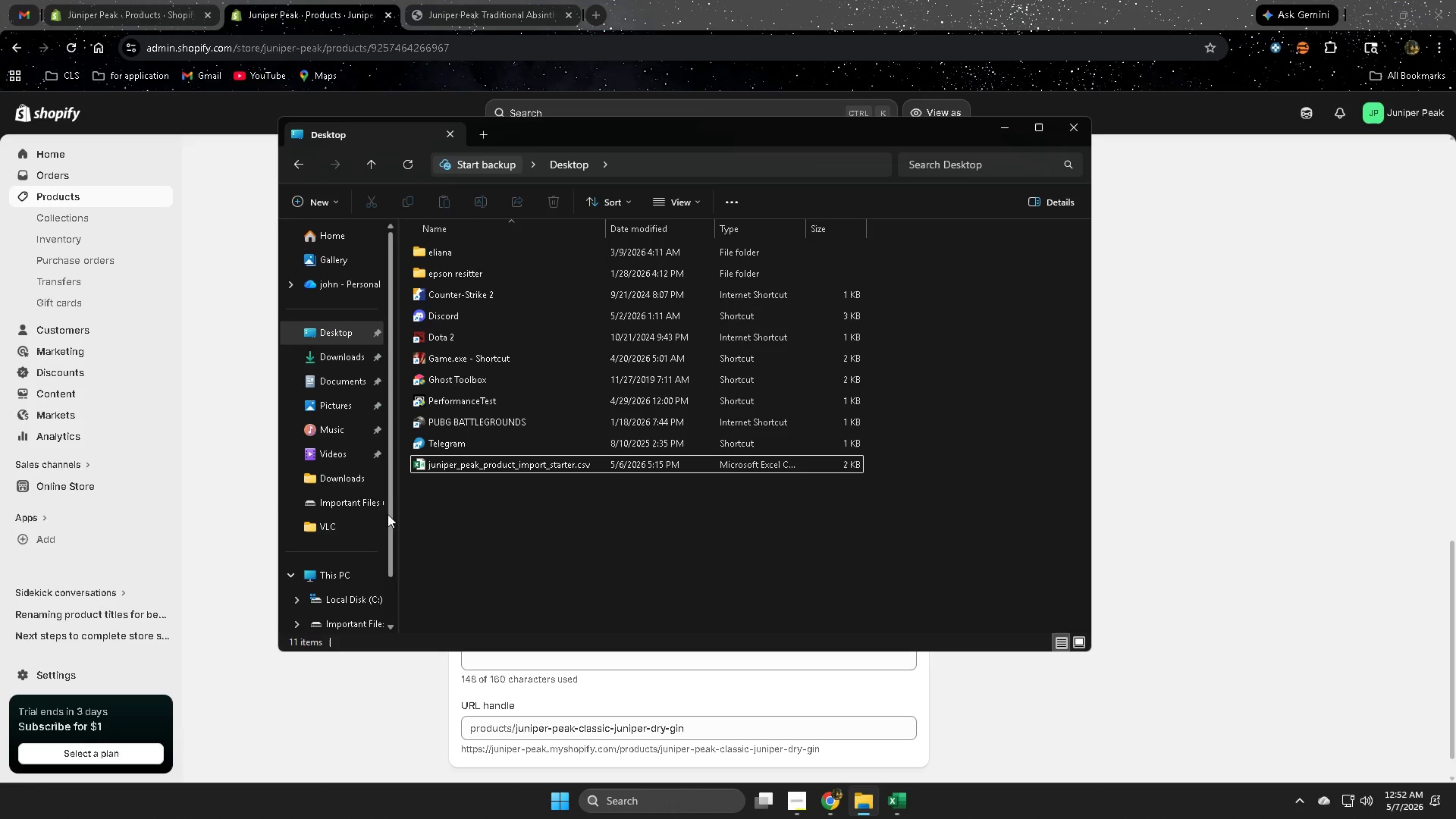 
scroll: coordinate [381, 495], scroll_direction: down, amount: 3.0
 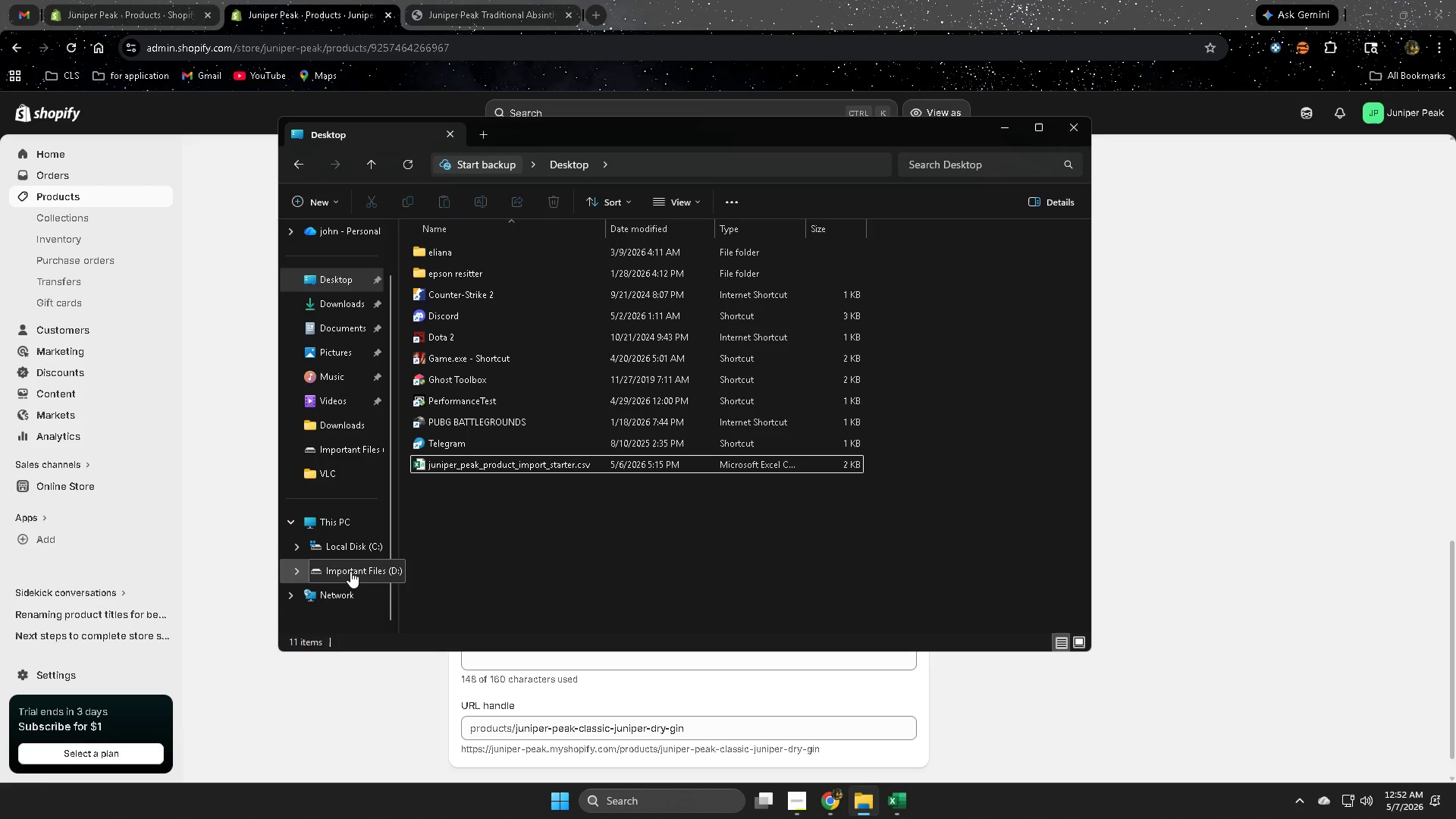 
left_click([350, 571])
 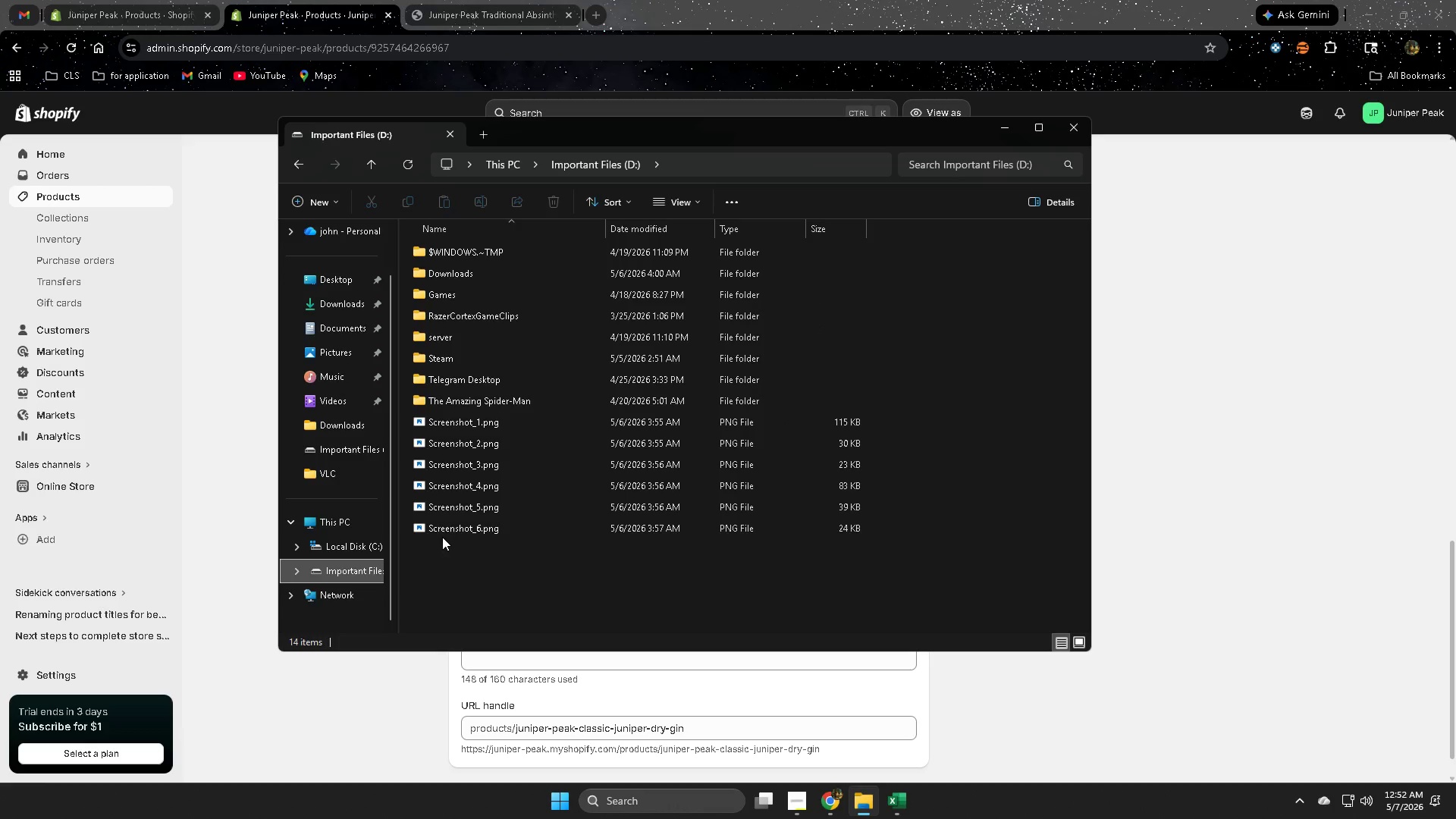 
left_click_drag(start_coordinate=[471, 541], to_coordinate=[467, 423])
 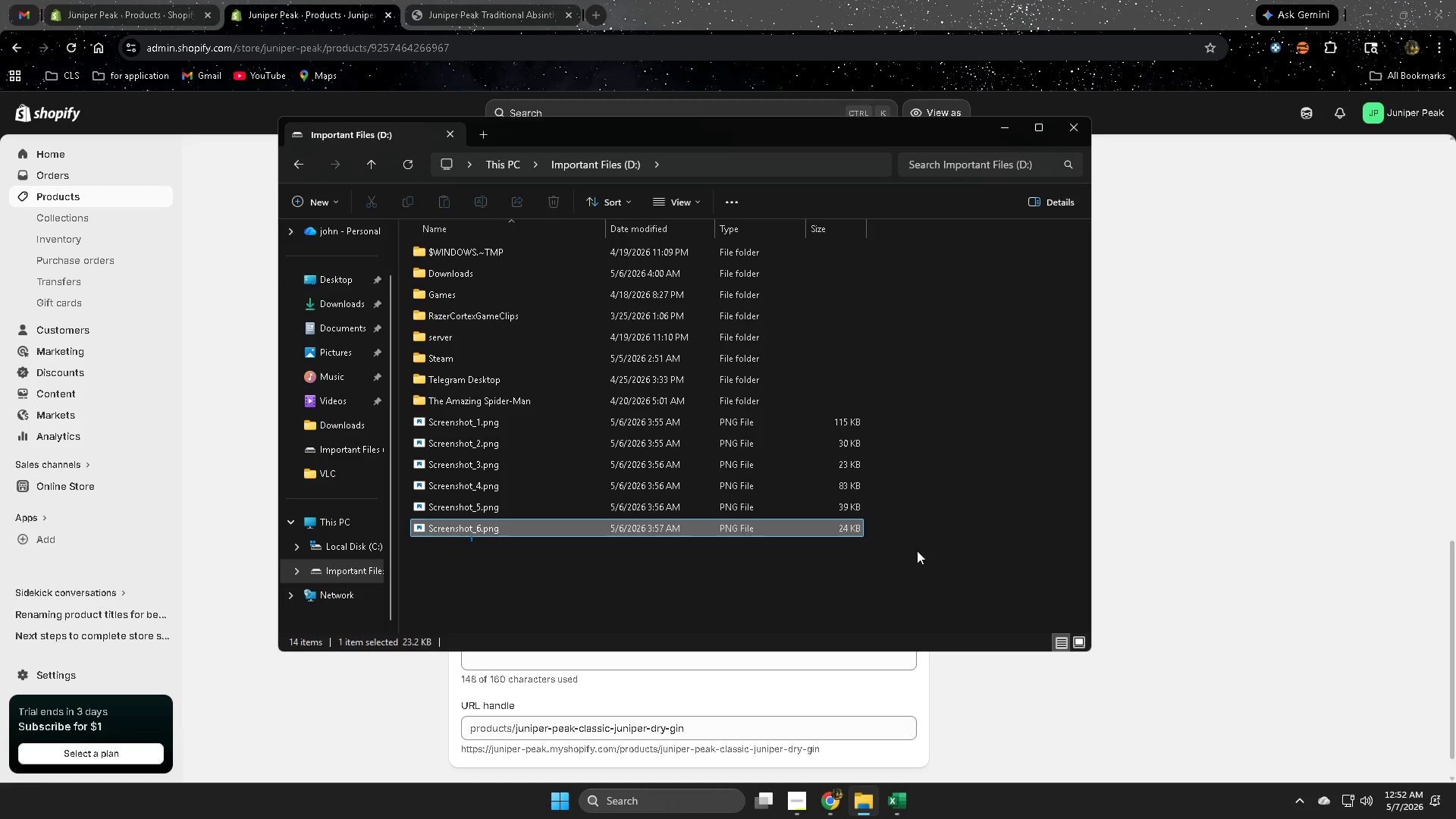 
left_click([916, 544])
 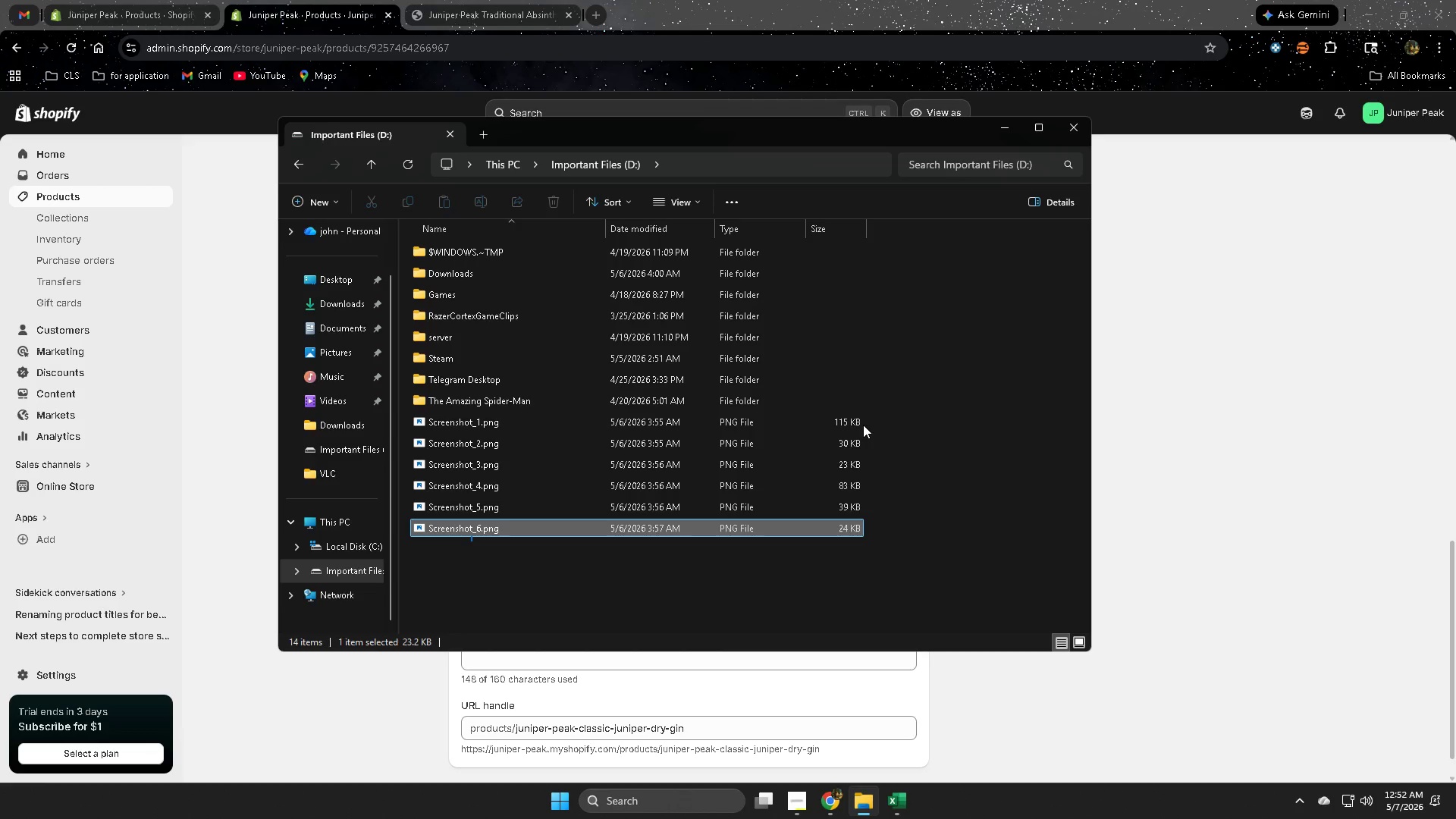 
left_click_drag(start_coordinate=[863, 424], to_coordinate=[811, 430])
 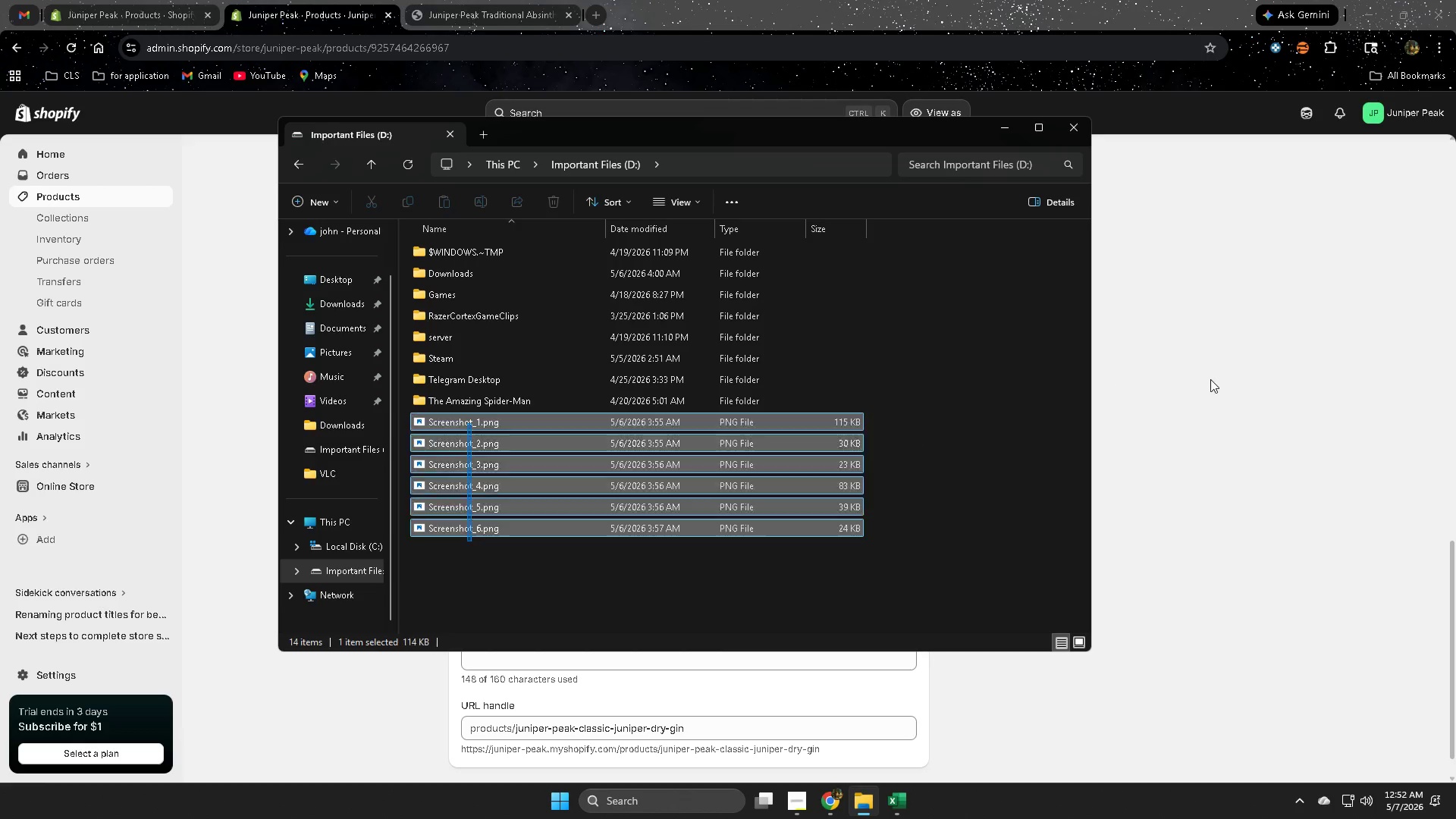 
left_click([1243, 388])
 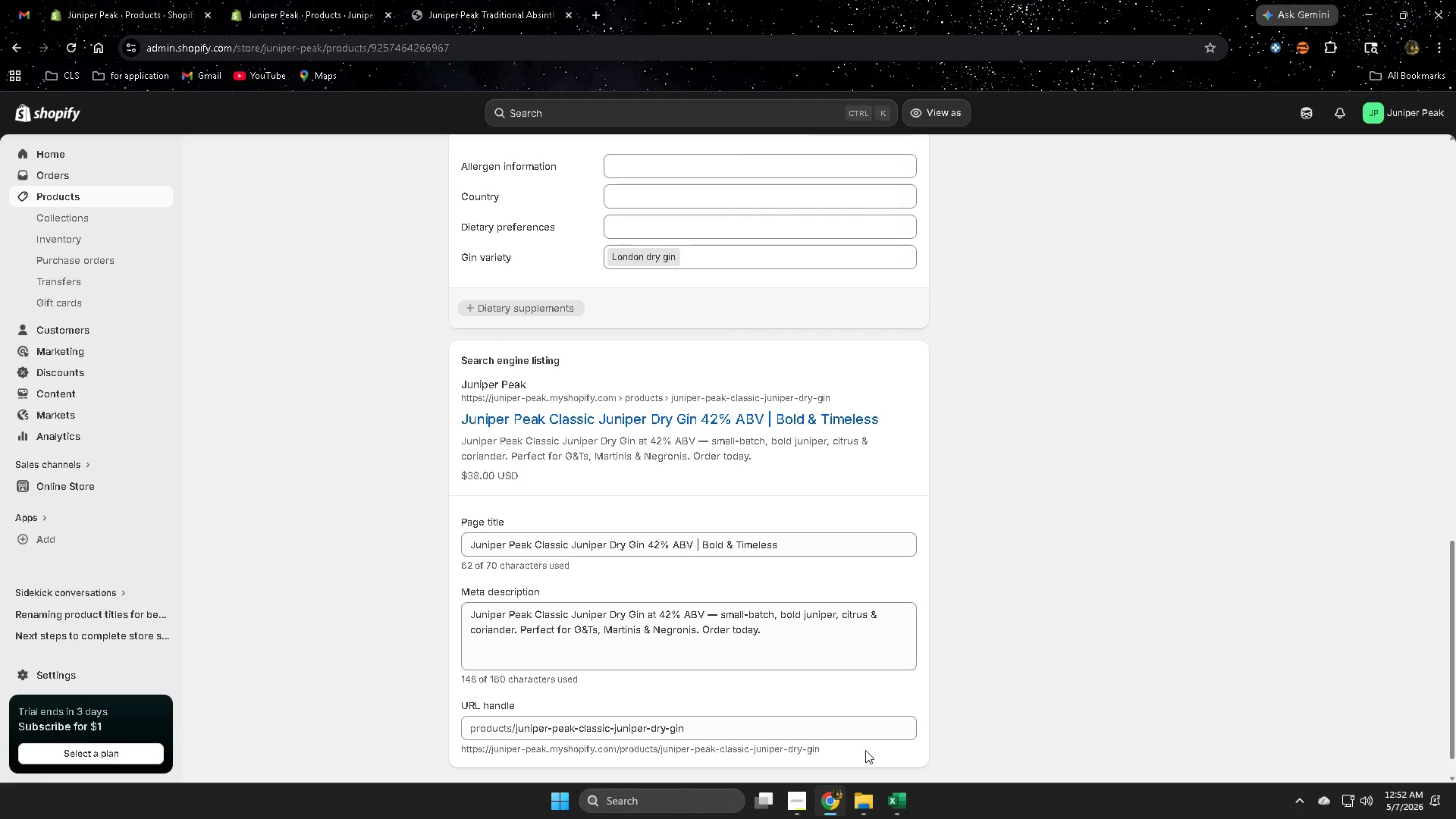 
left_click([856, 797])
 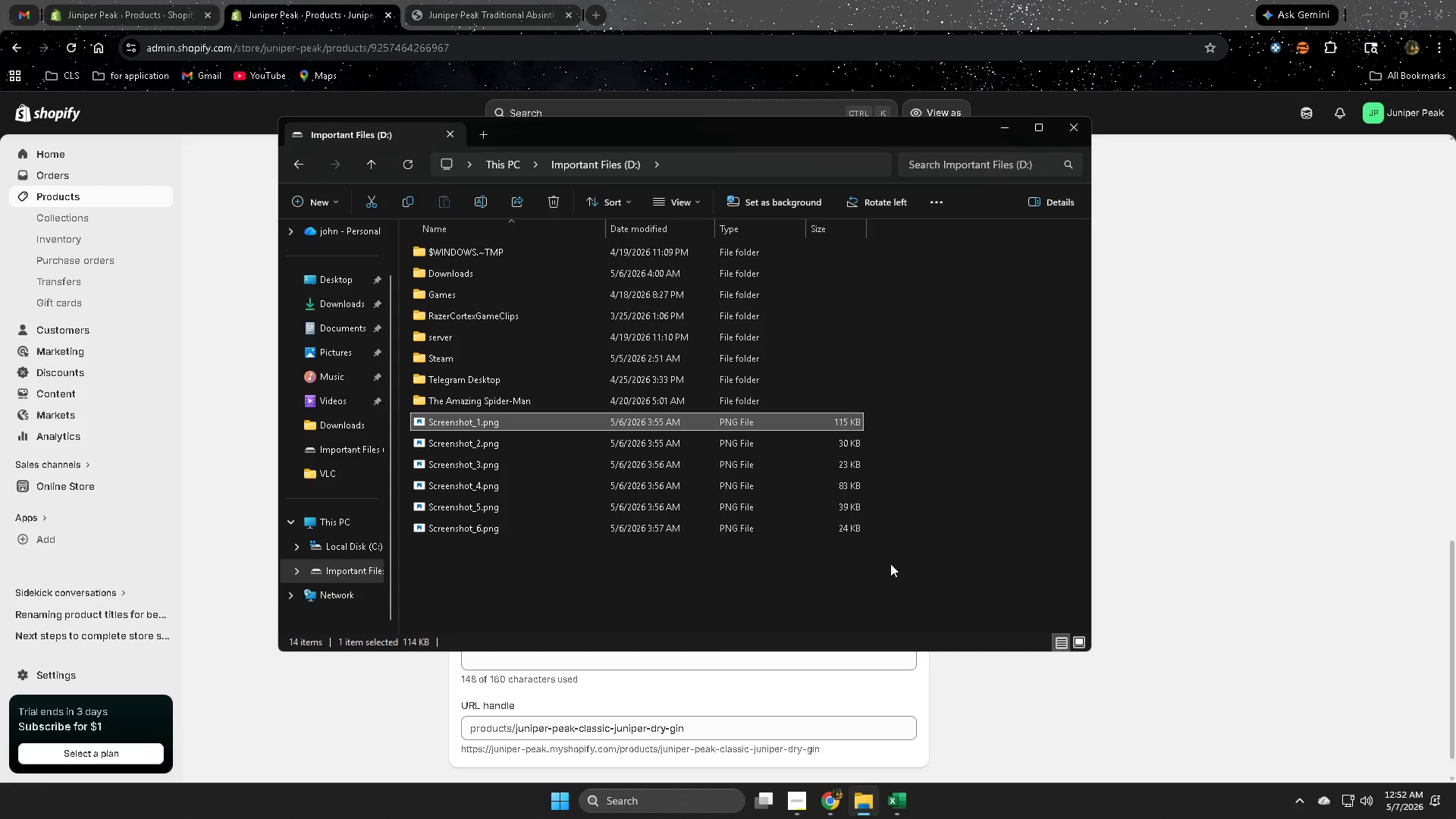 
left_click_drag(start_coordinate=[771, 540], to_coordinate=[653, 418])
 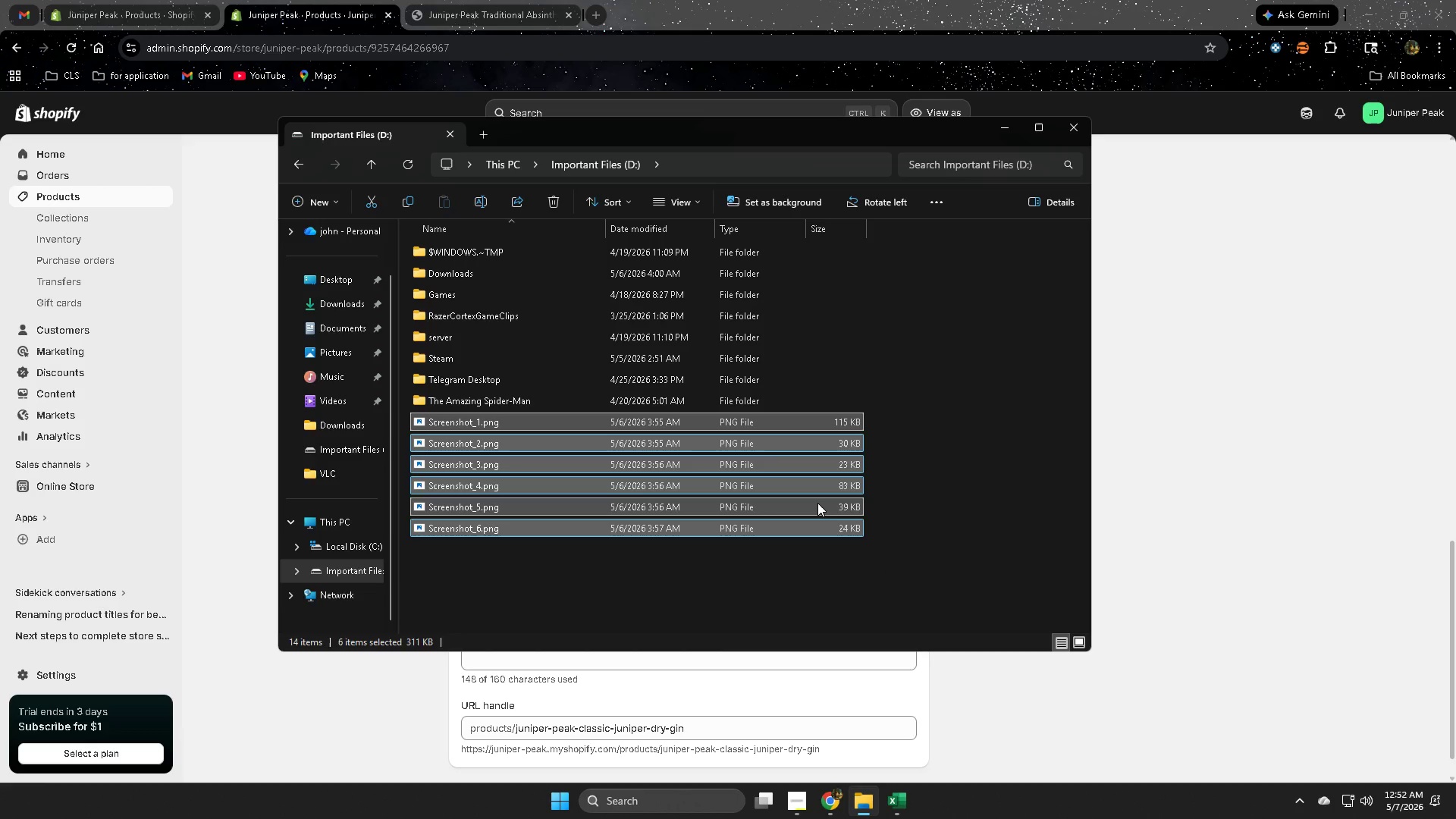 
key(Delete)
 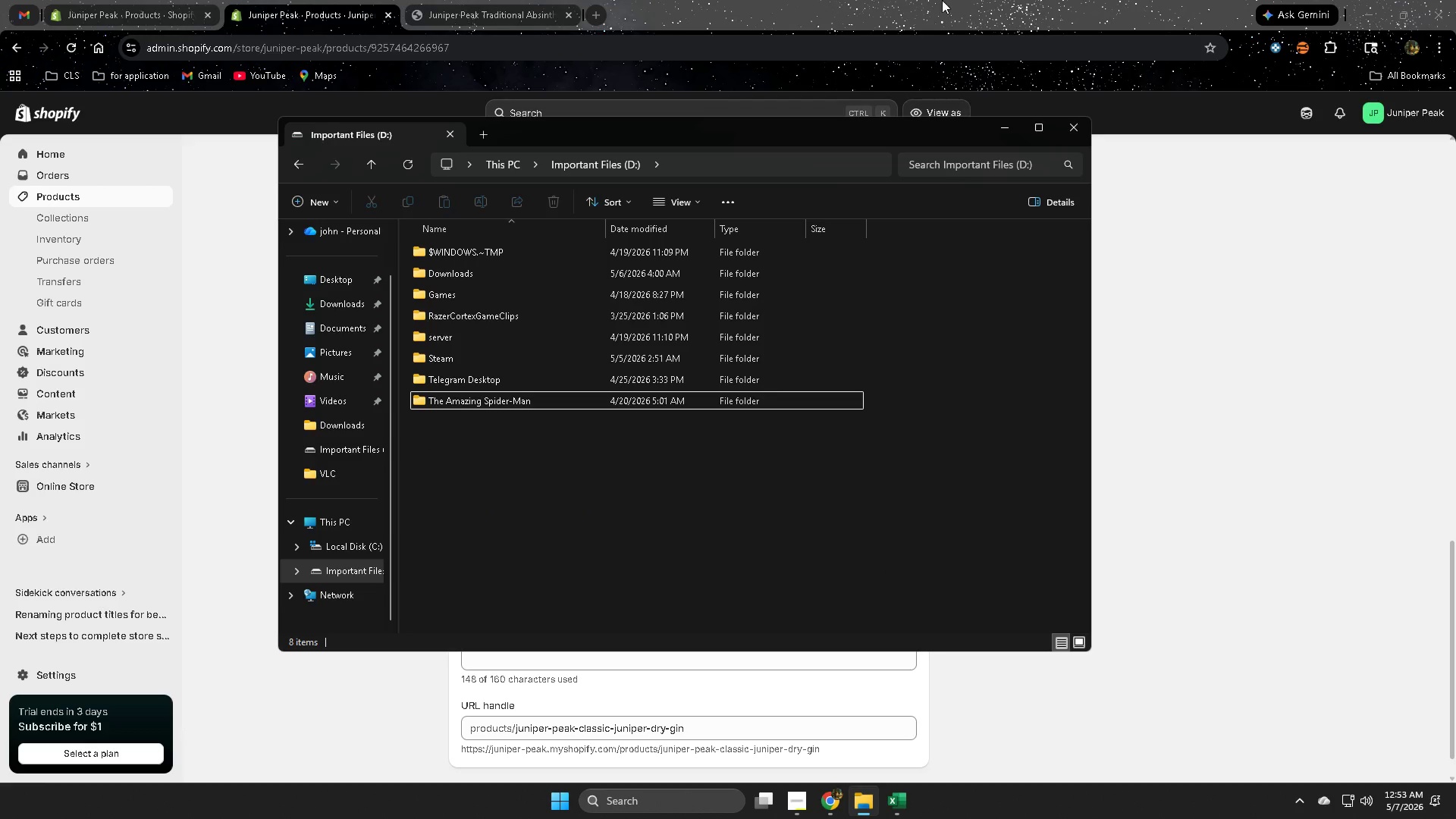 
left_click([942, 0])
 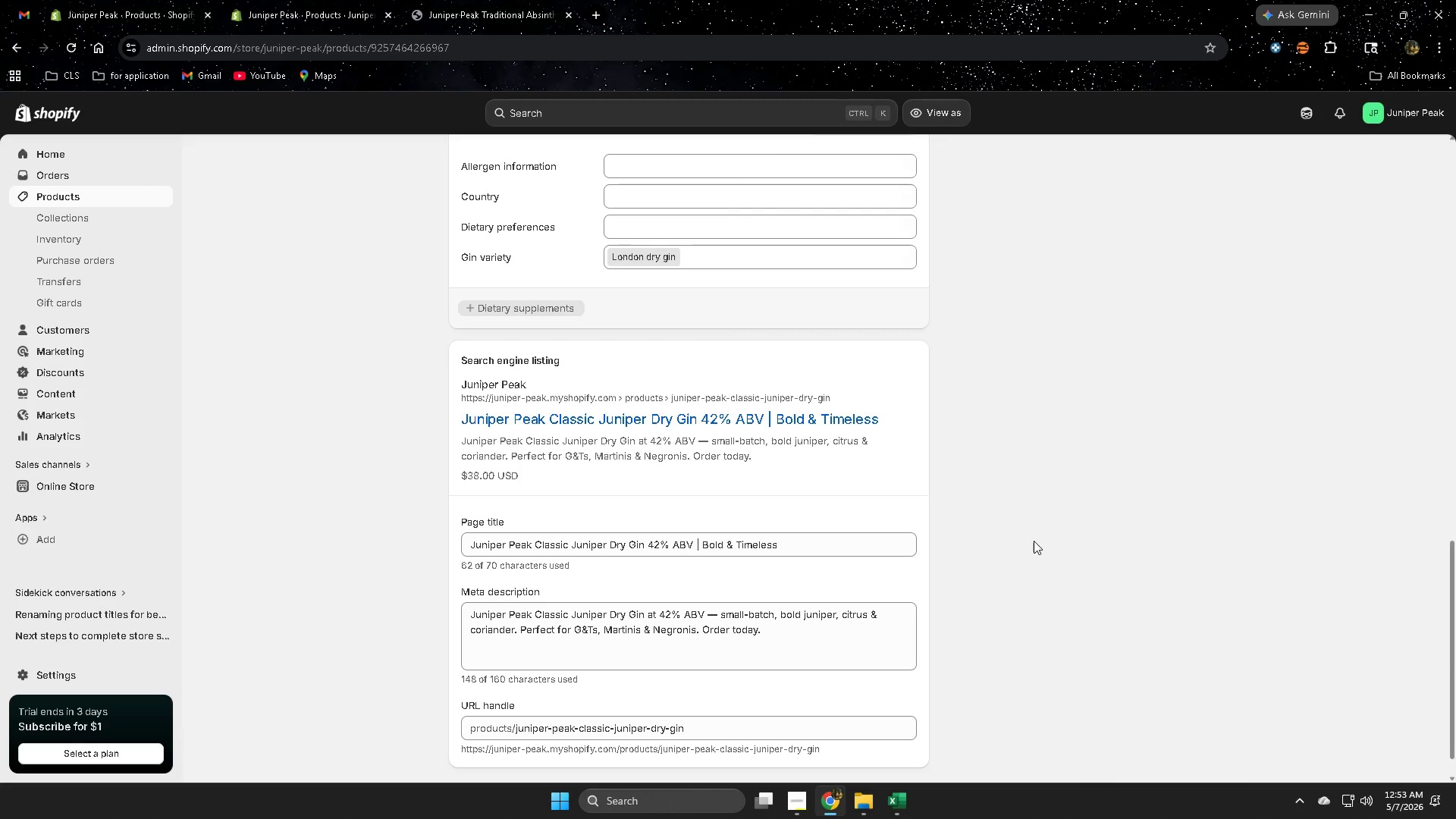 
scroll: coordinate [1041, 535], scroll_direction: down, amount: 3.0
 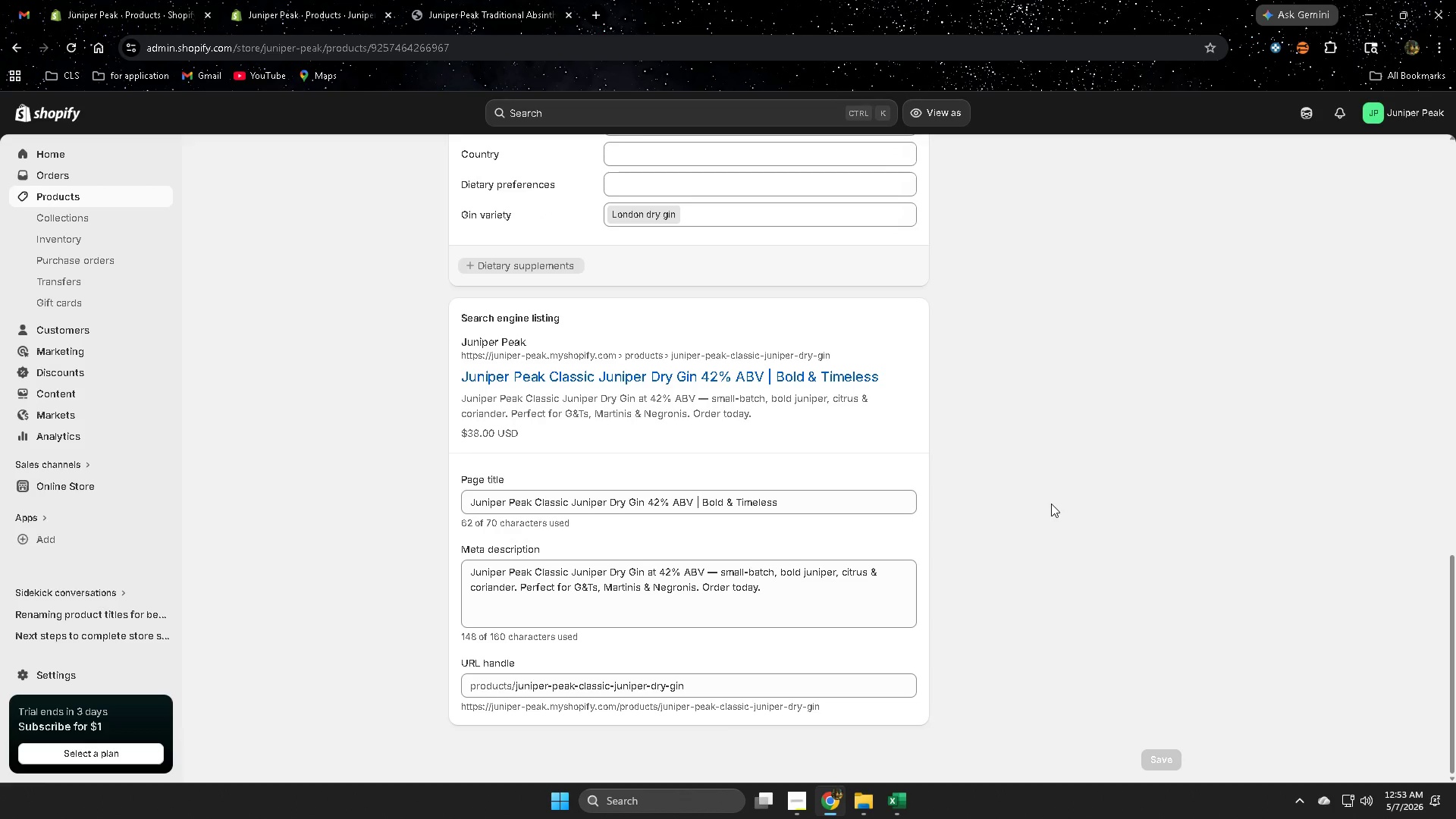 
wait(5.65)
 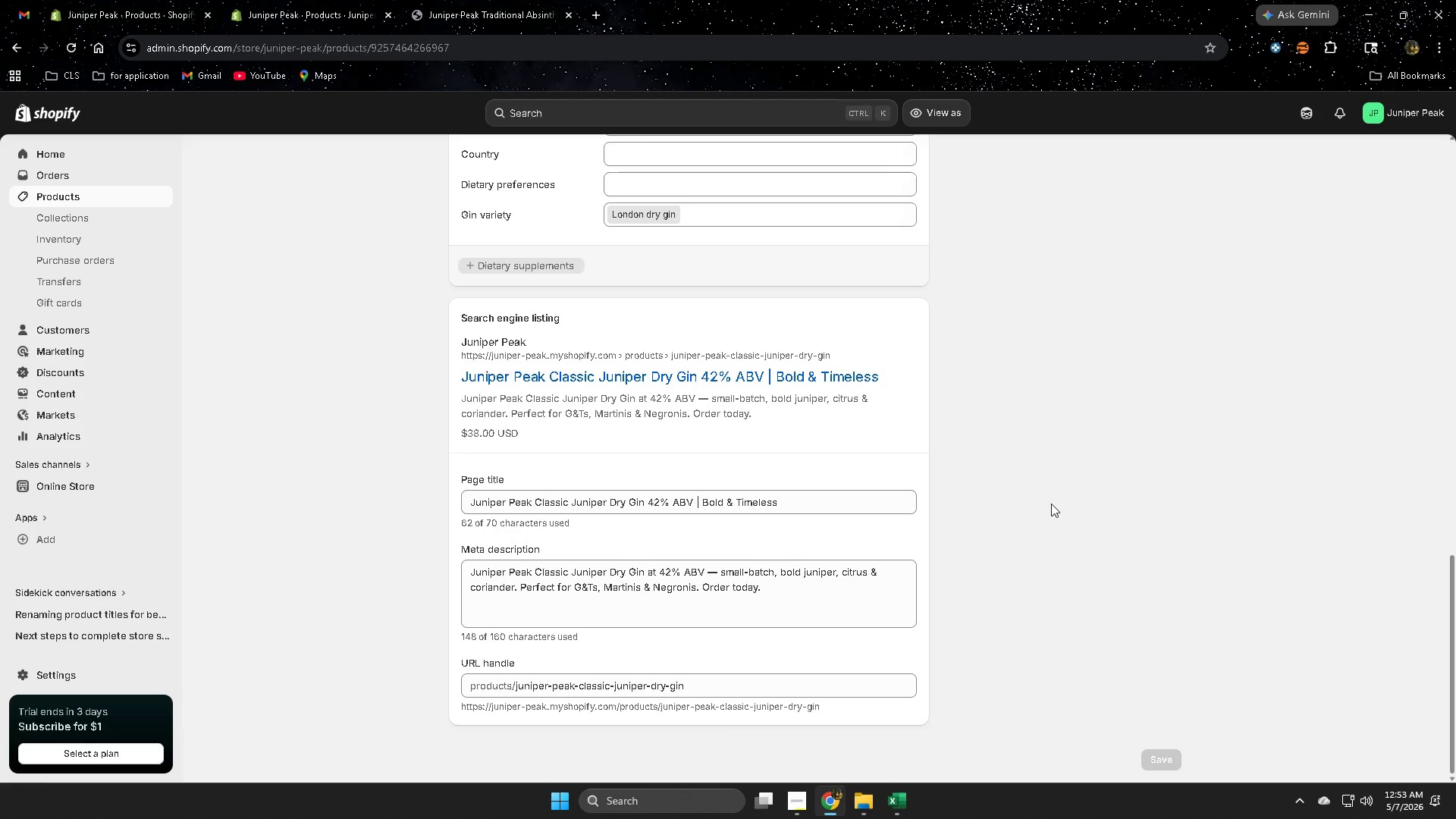 
left_click([102, 201])
 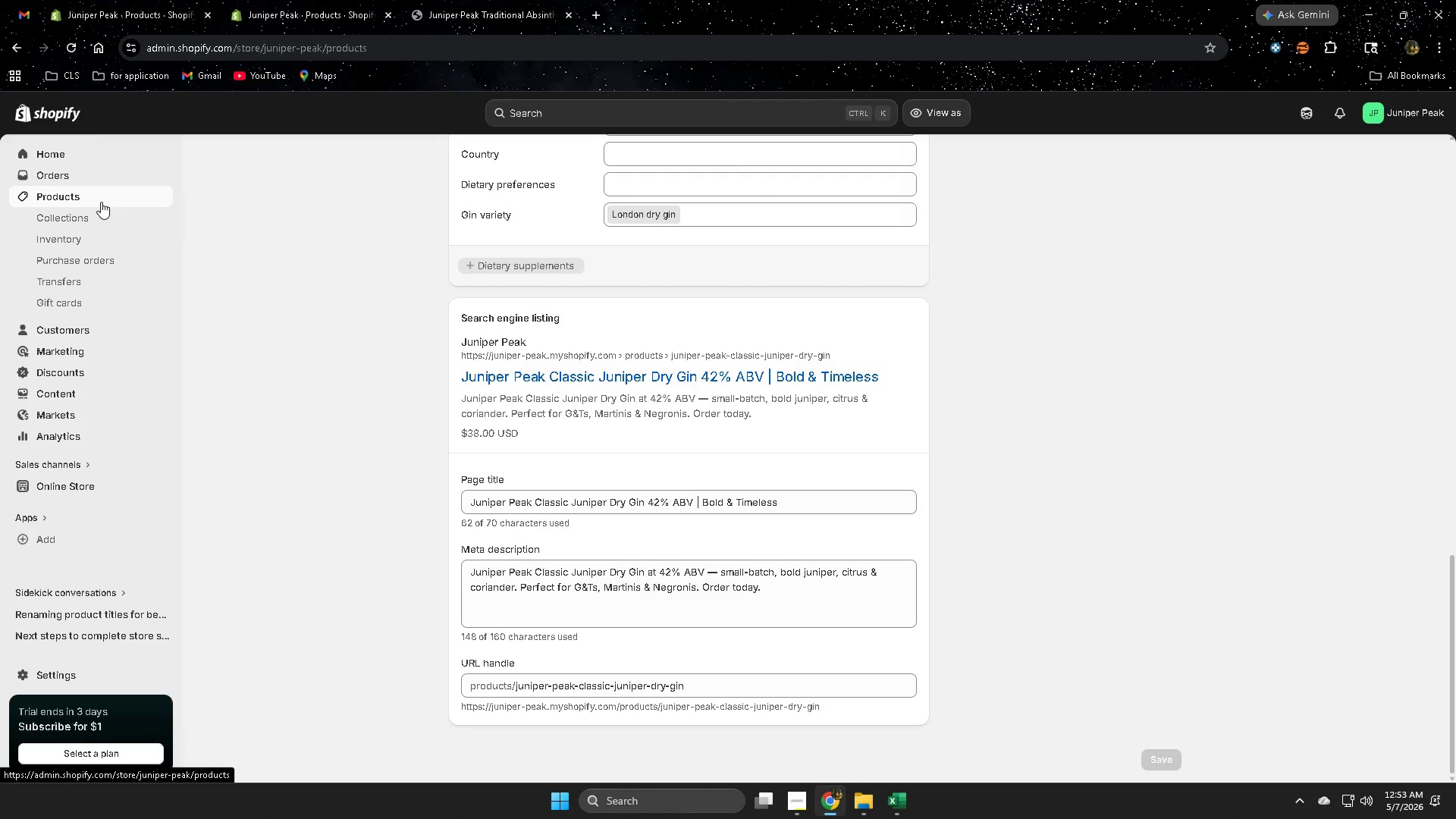 
mouse_move([285, 248])
 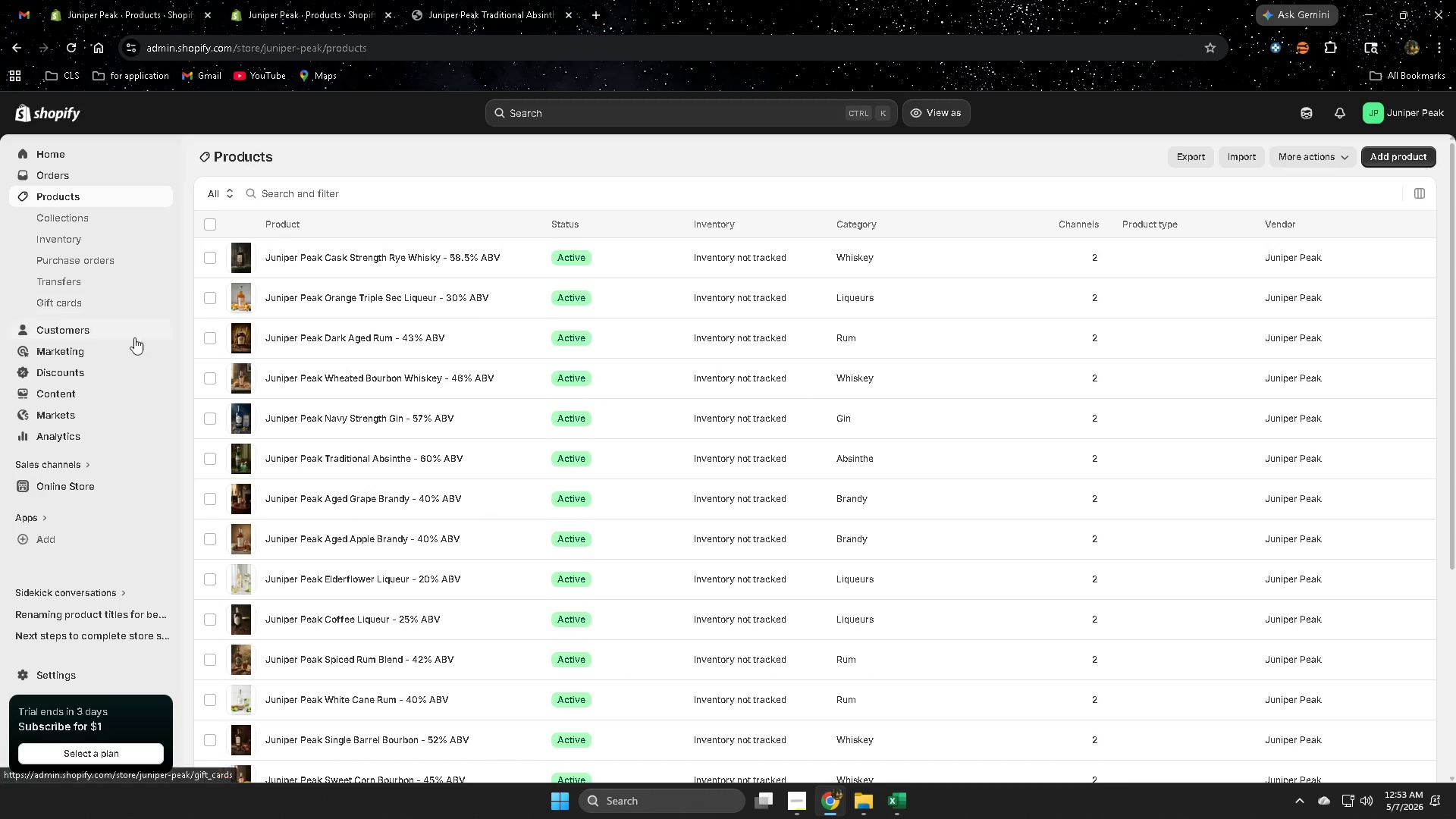 
left_click([86, 488])
 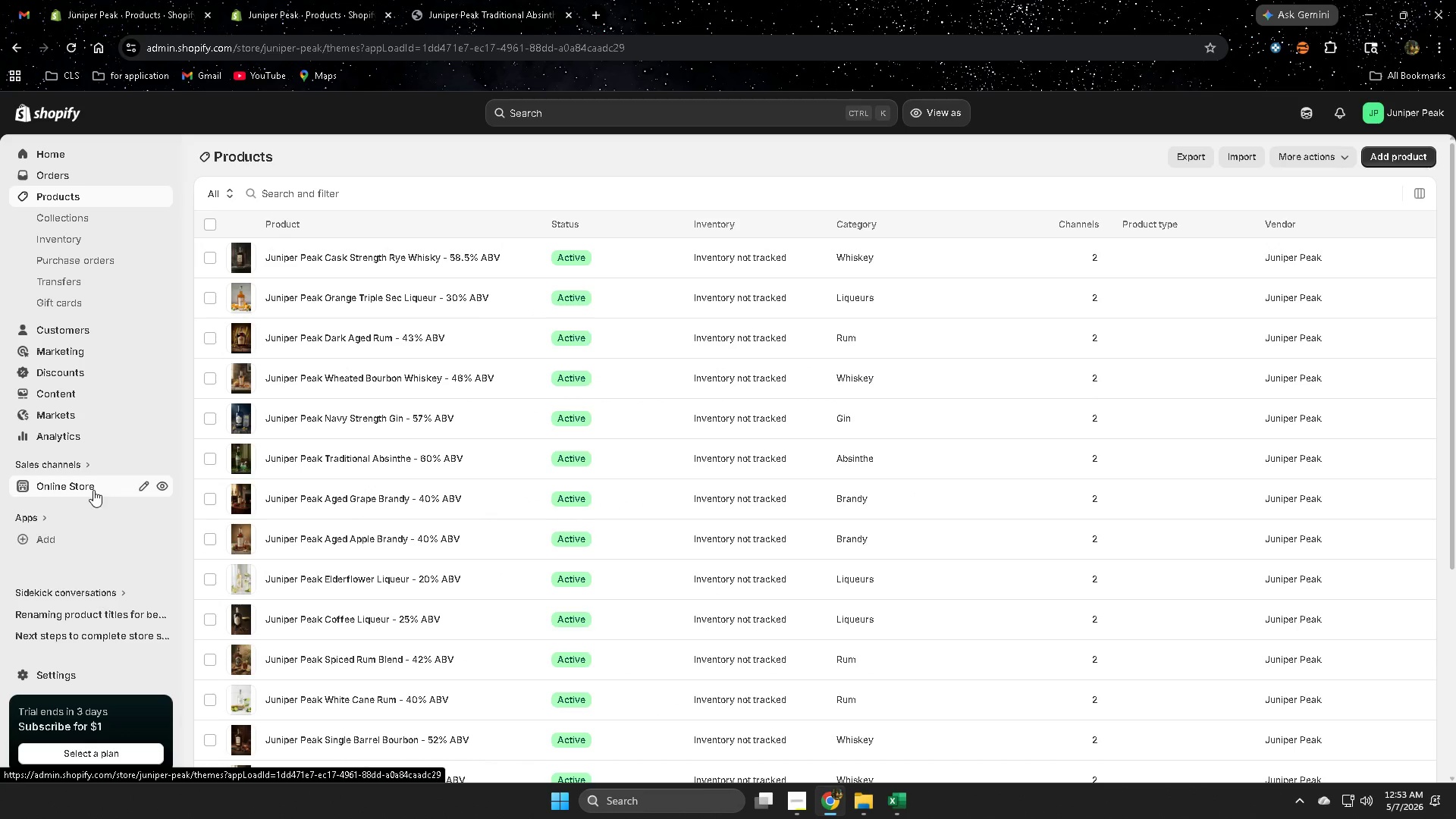 
mouse_move([135, 489])
 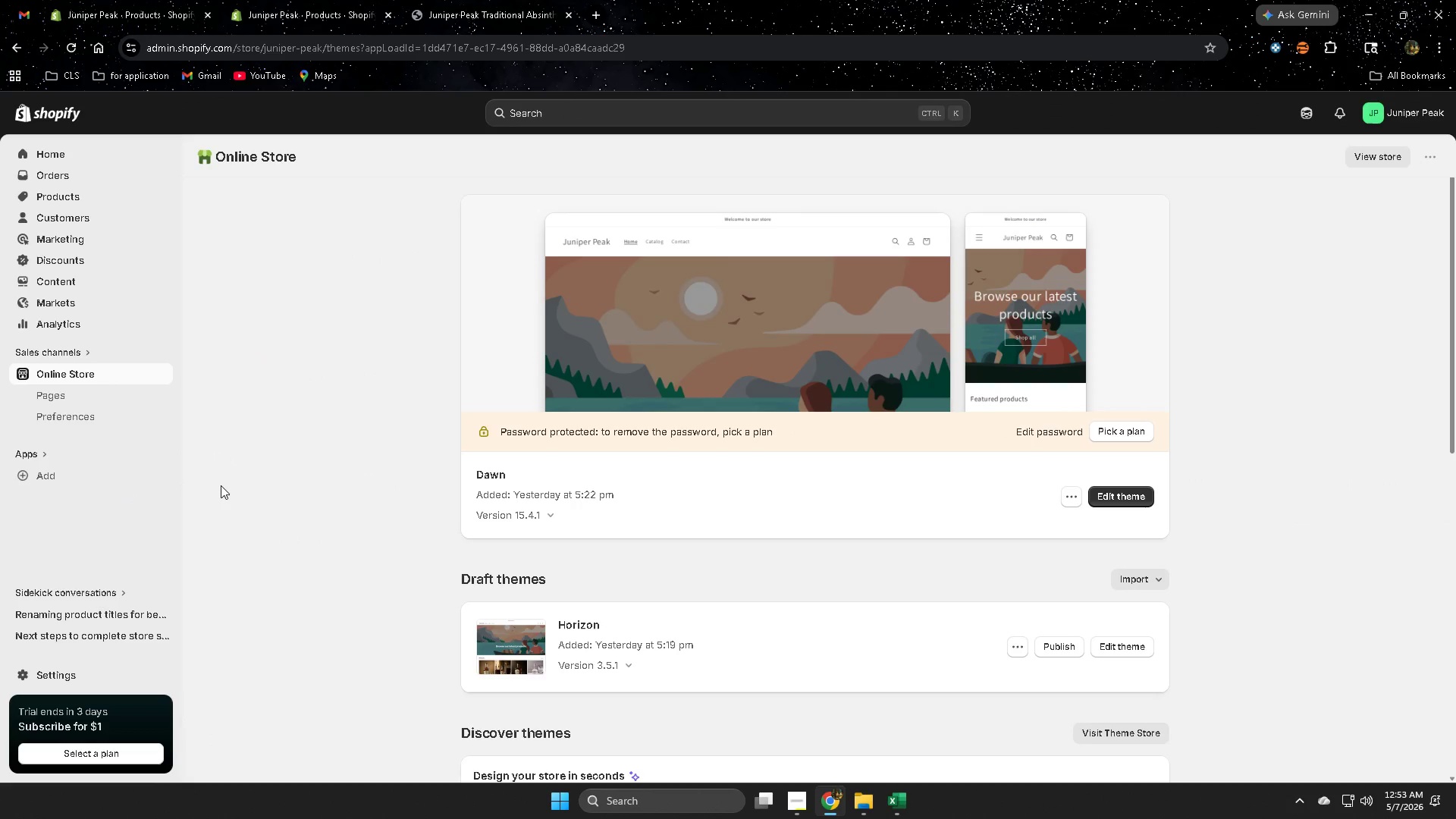 
wait(15.71)
 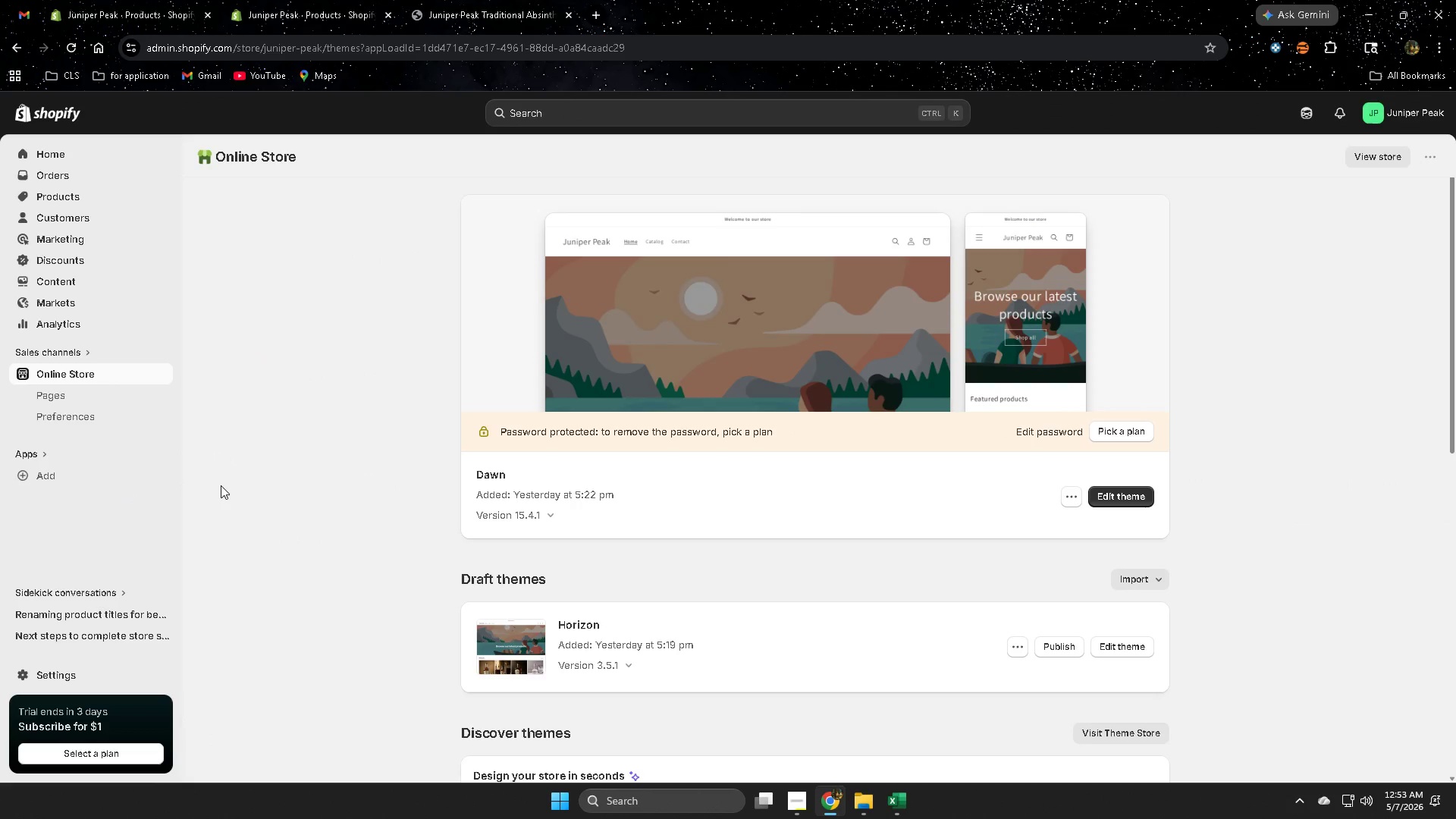 
left_click([1113, 500])
 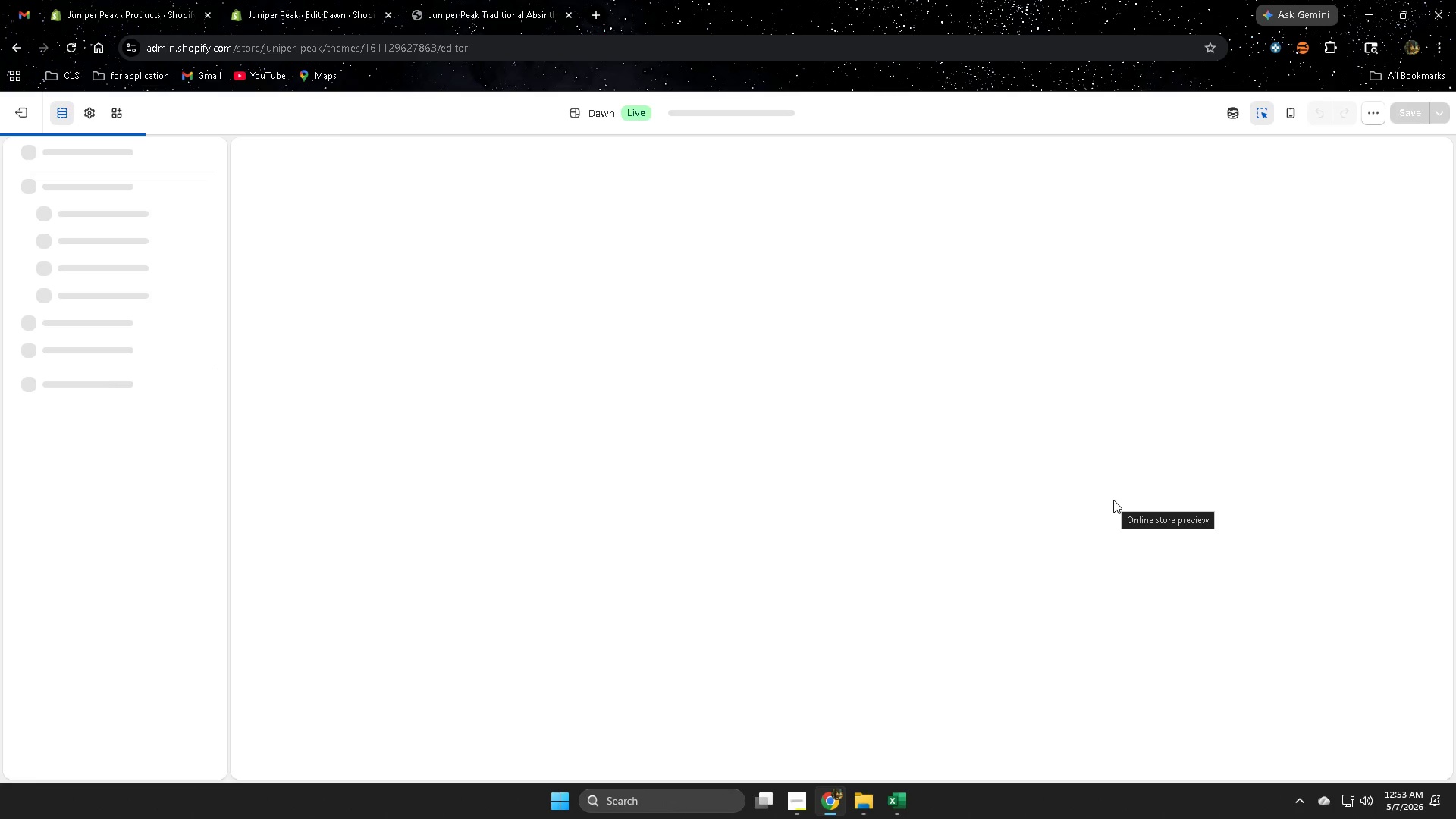 
left_click([888, 487])
 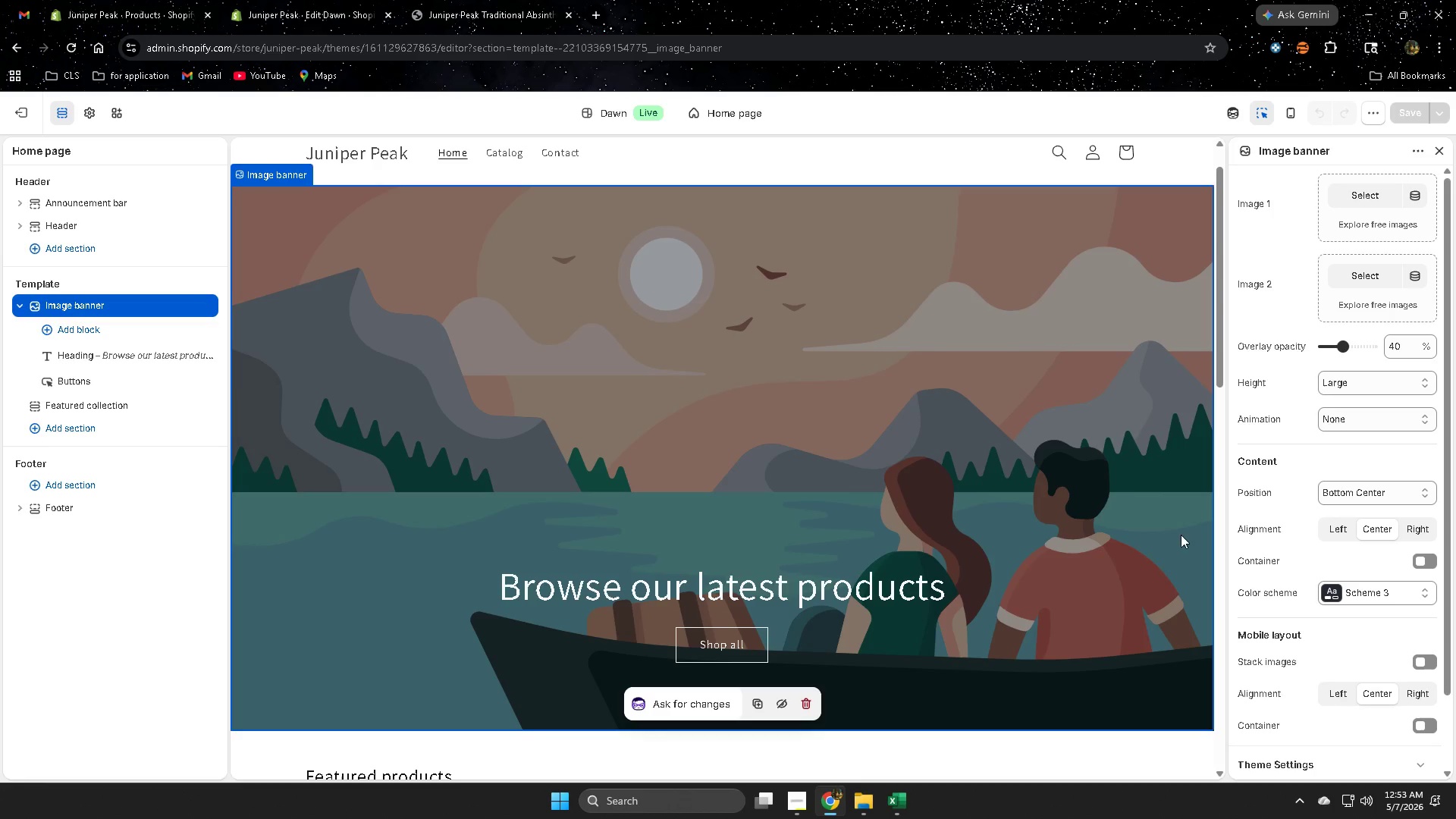 
left_click([1354, 381])
 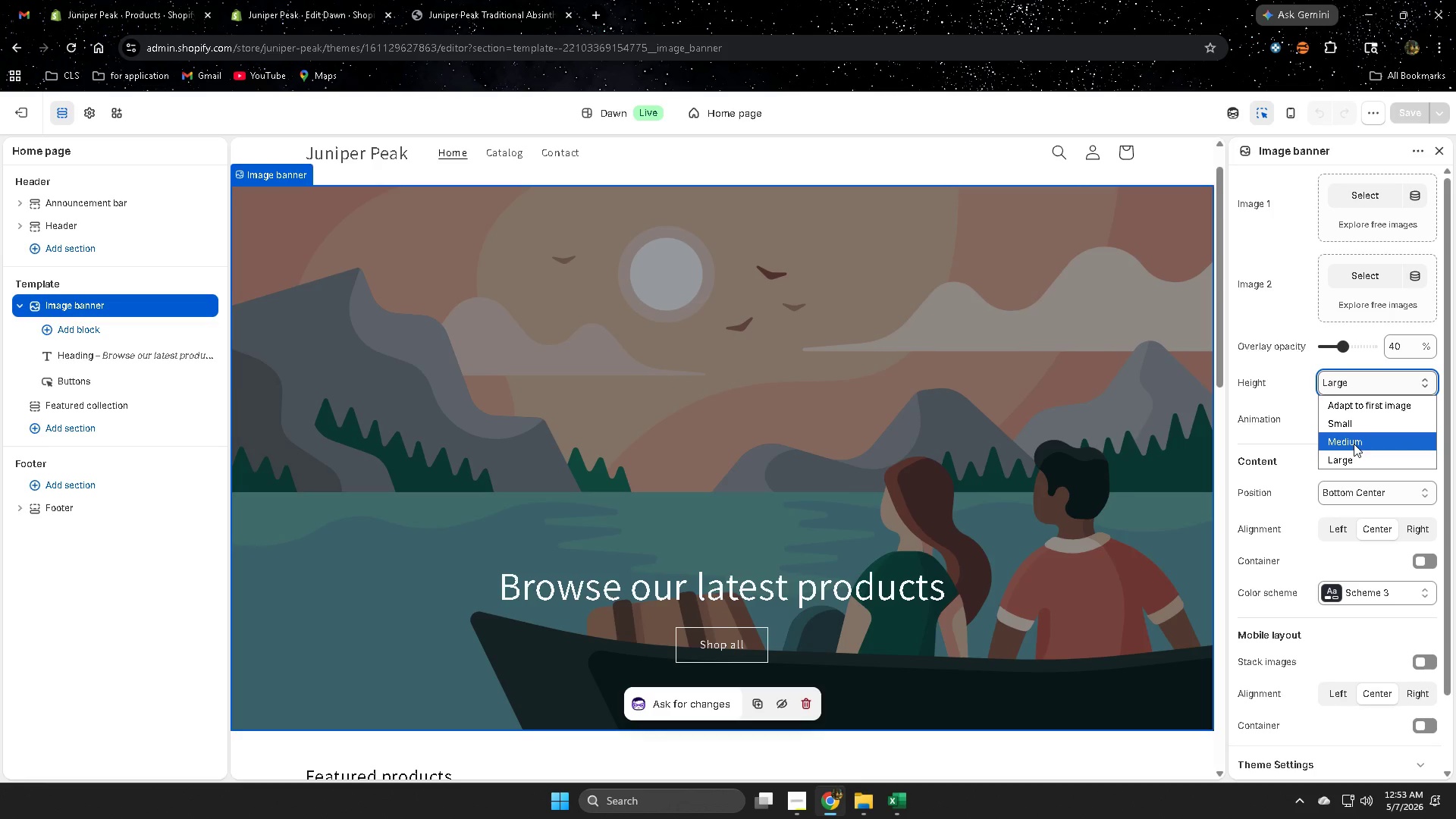 
left_click([1354, 444])